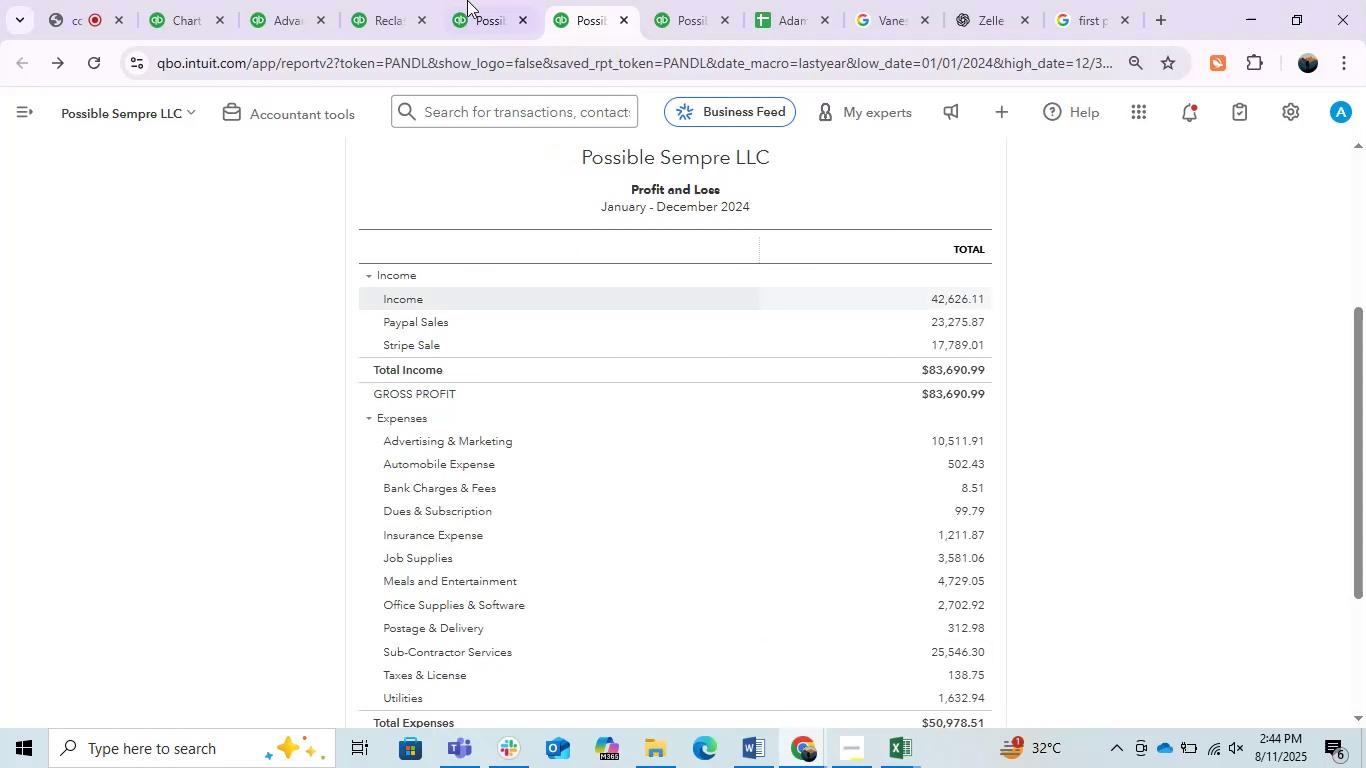 
key(Control+C)
 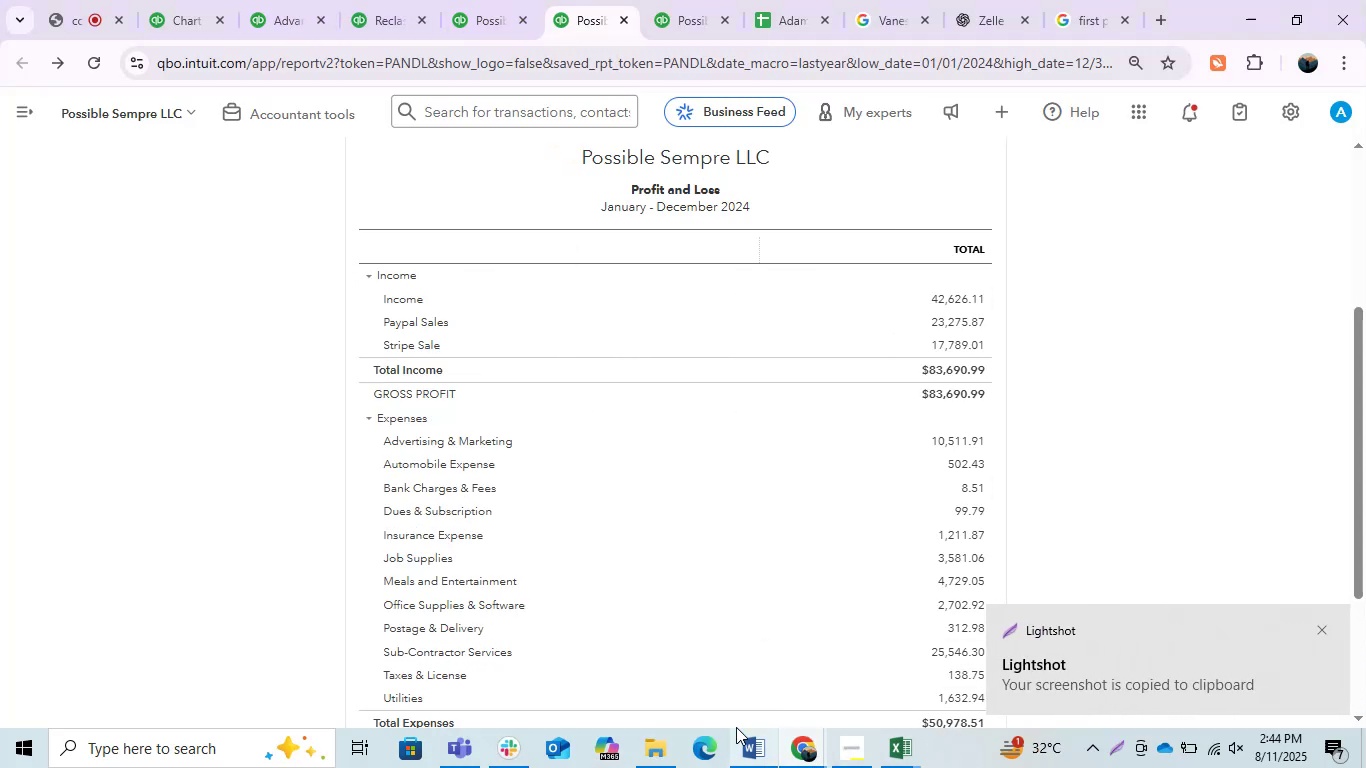 
left_click([750, 754])
 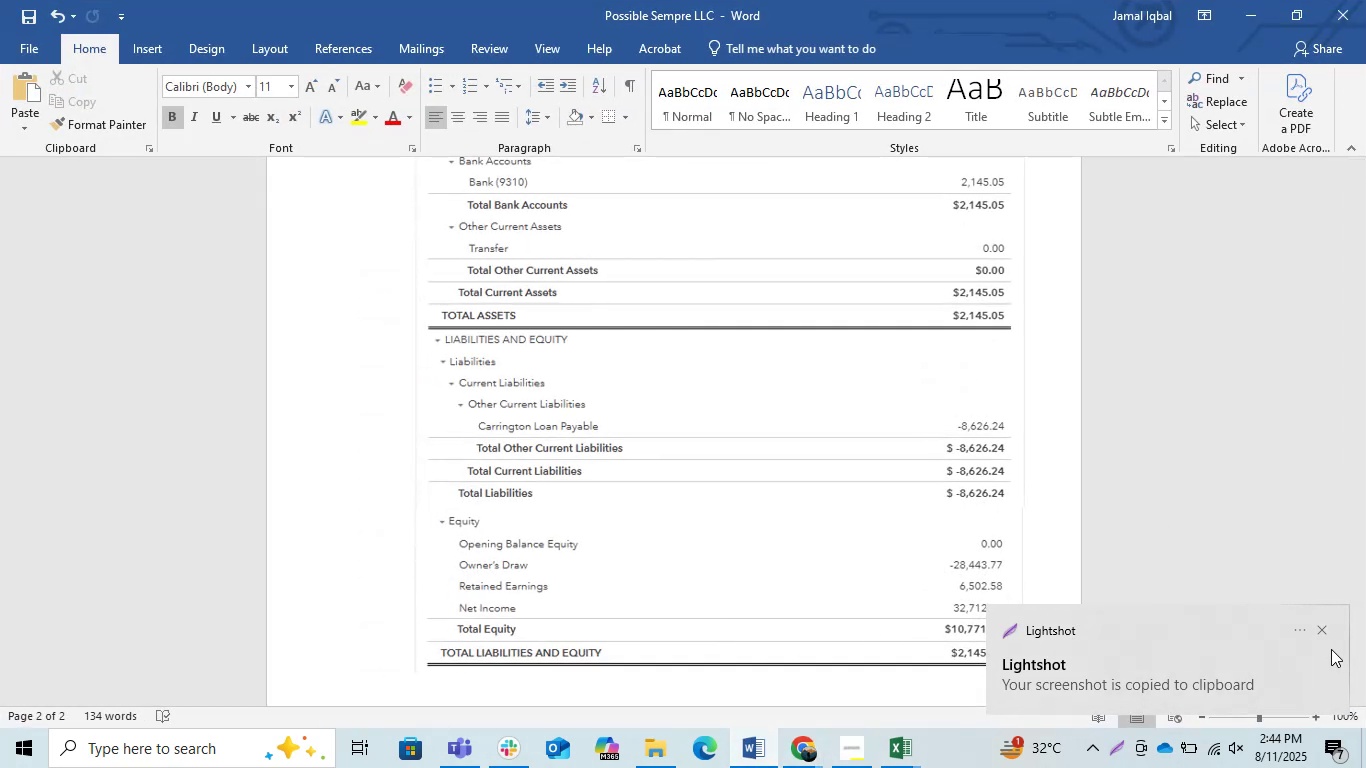 
left_click([1324, 636])
 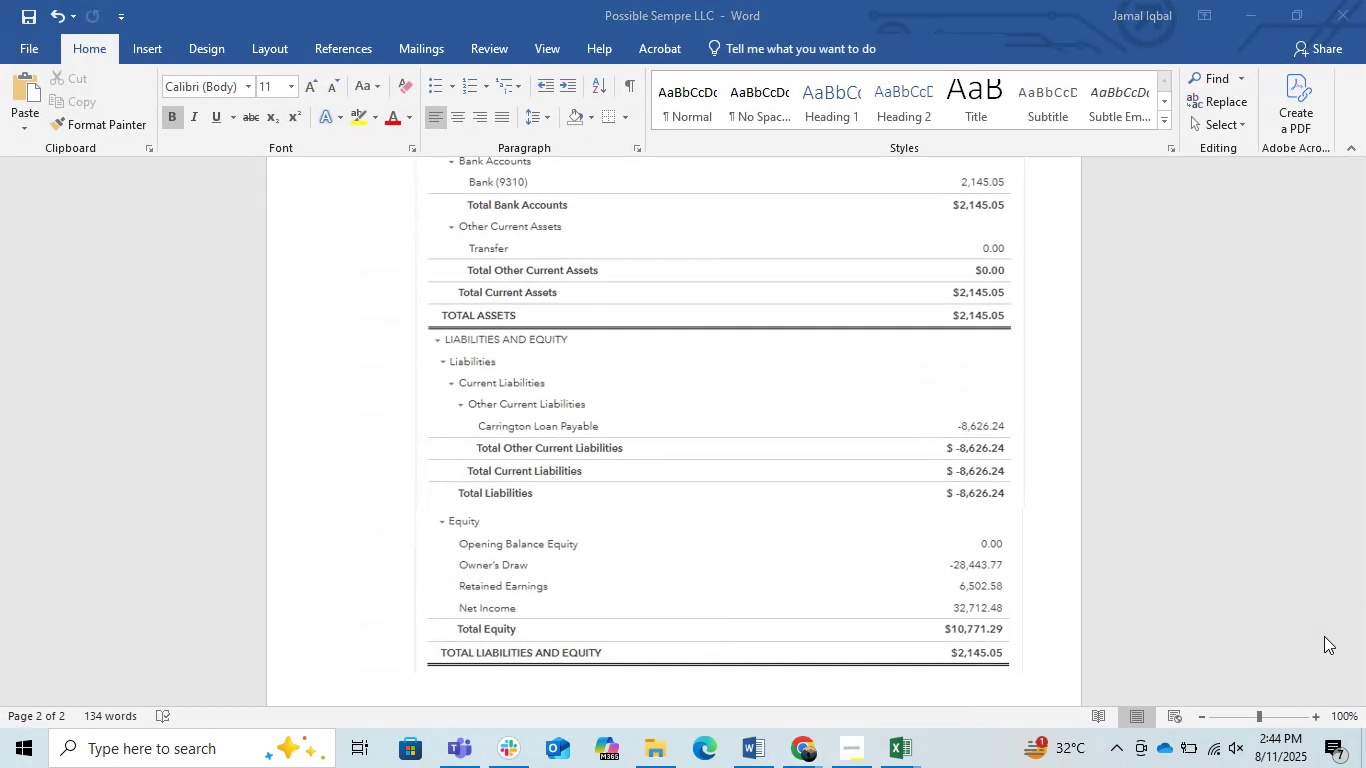 
key(Control+ControlLeft)
 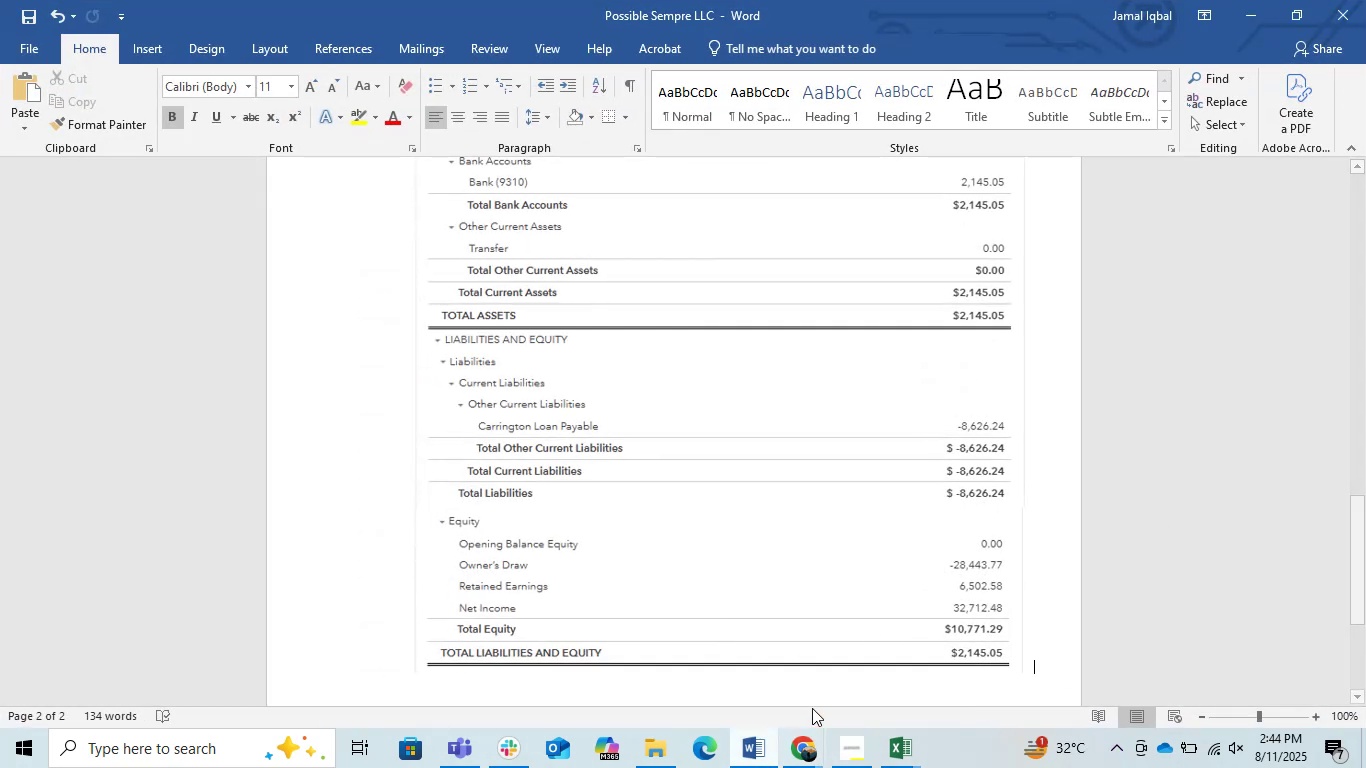 
key(Control+V)
 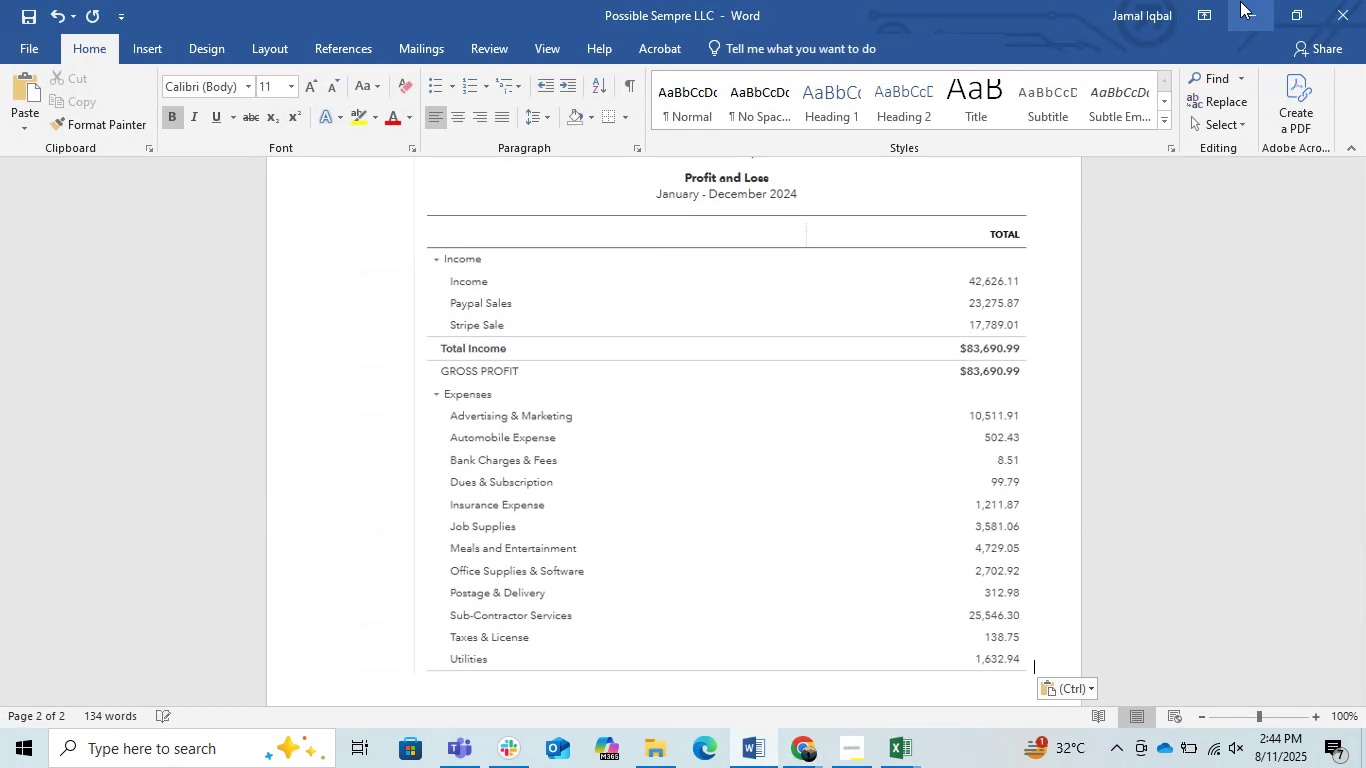 
left_click([1240, 1])
 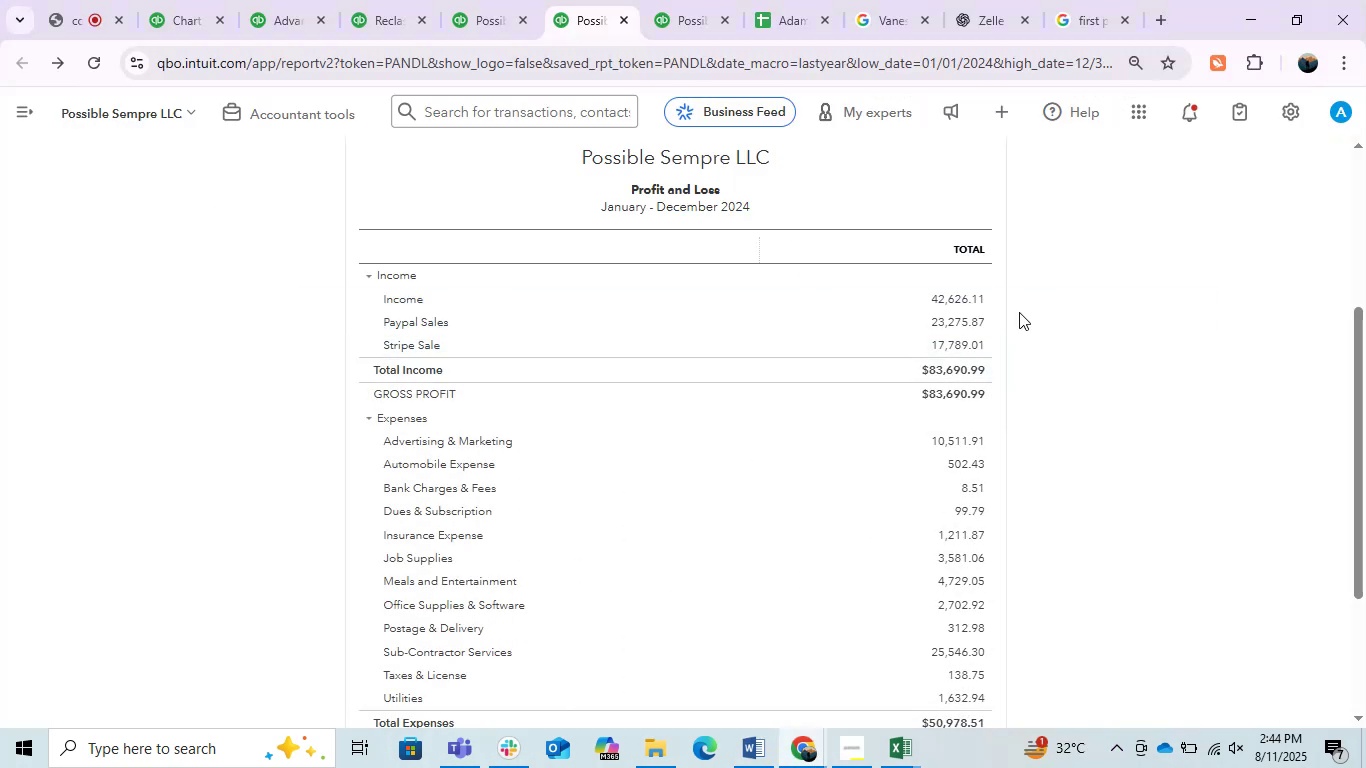 
scroll: coordinate [964, 429], scroll_direction: down, amount: 1.0
 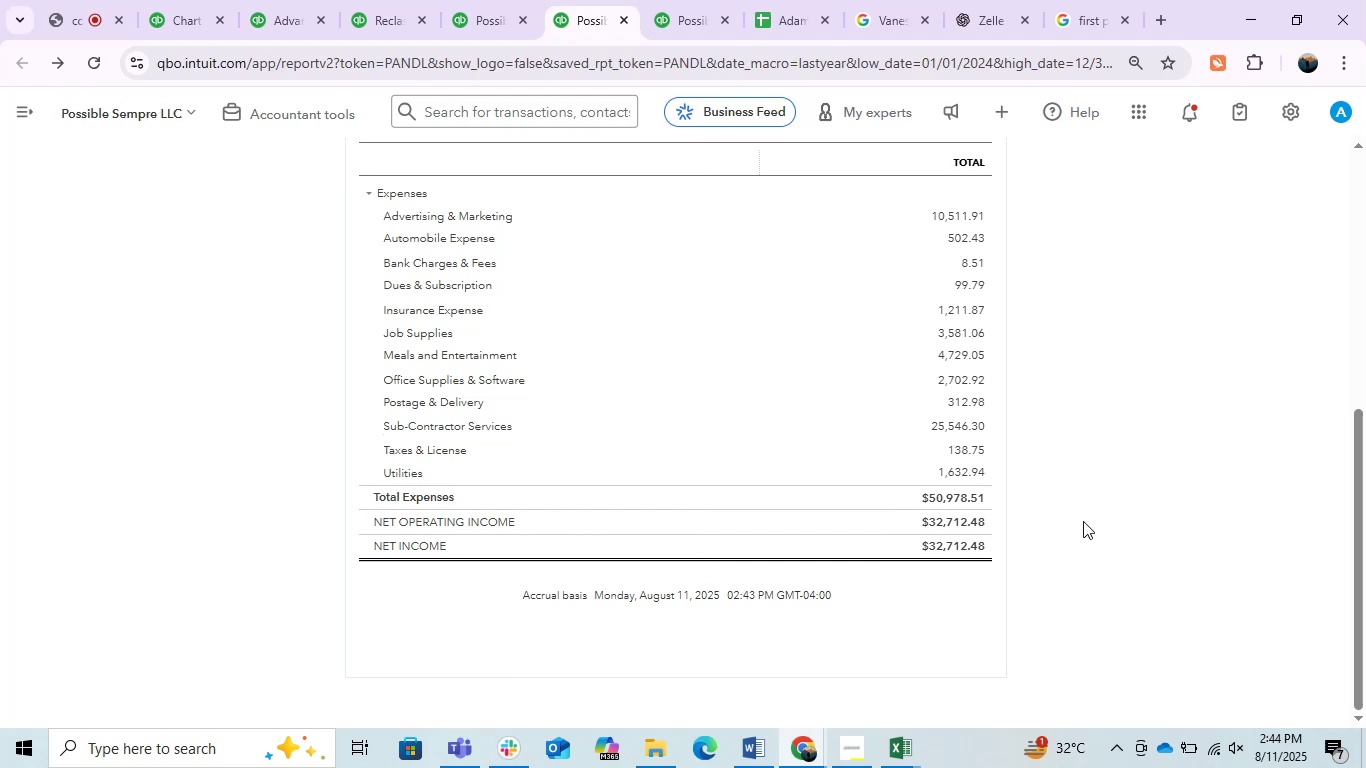 
wait(22.98)
 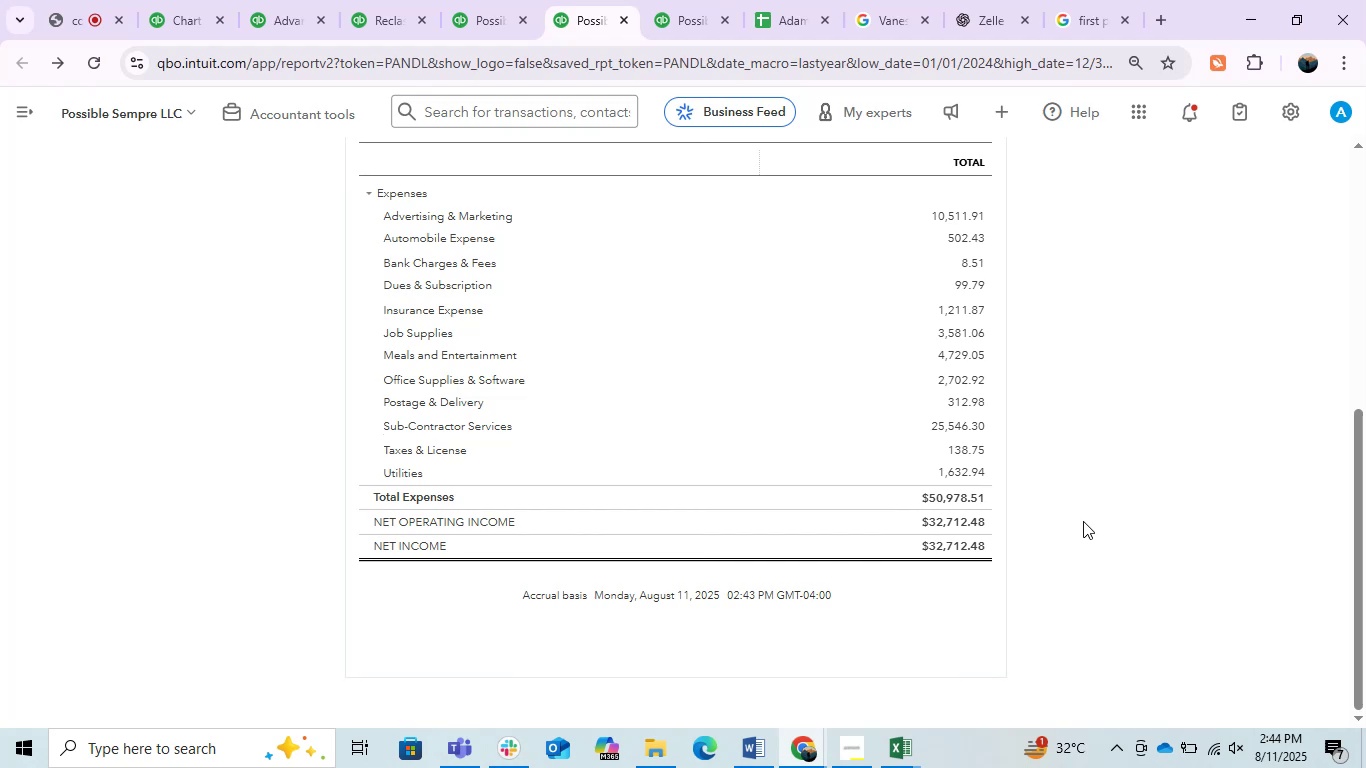 
key(PrintScreen)
 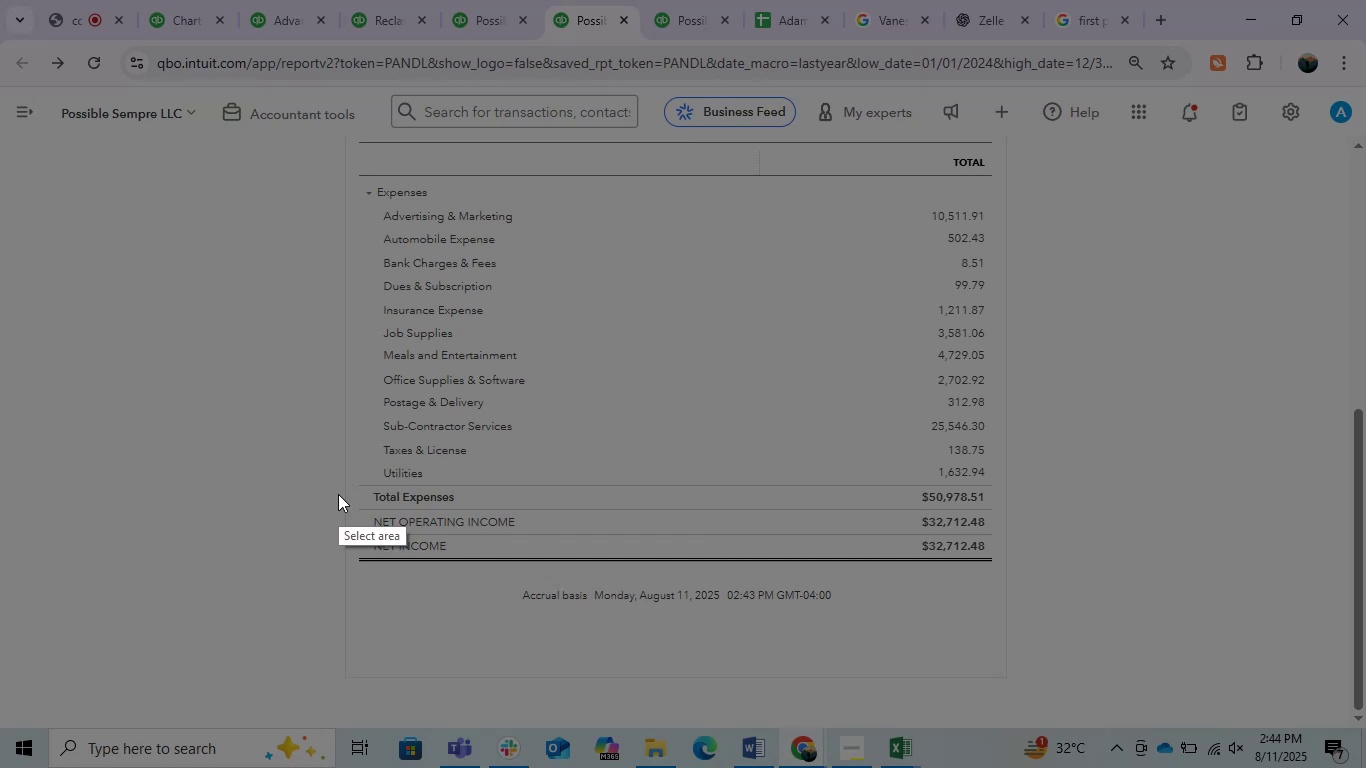 
left_click_drag(start_coordinate=[342, 488], to_coordinate=[1020, 563])
 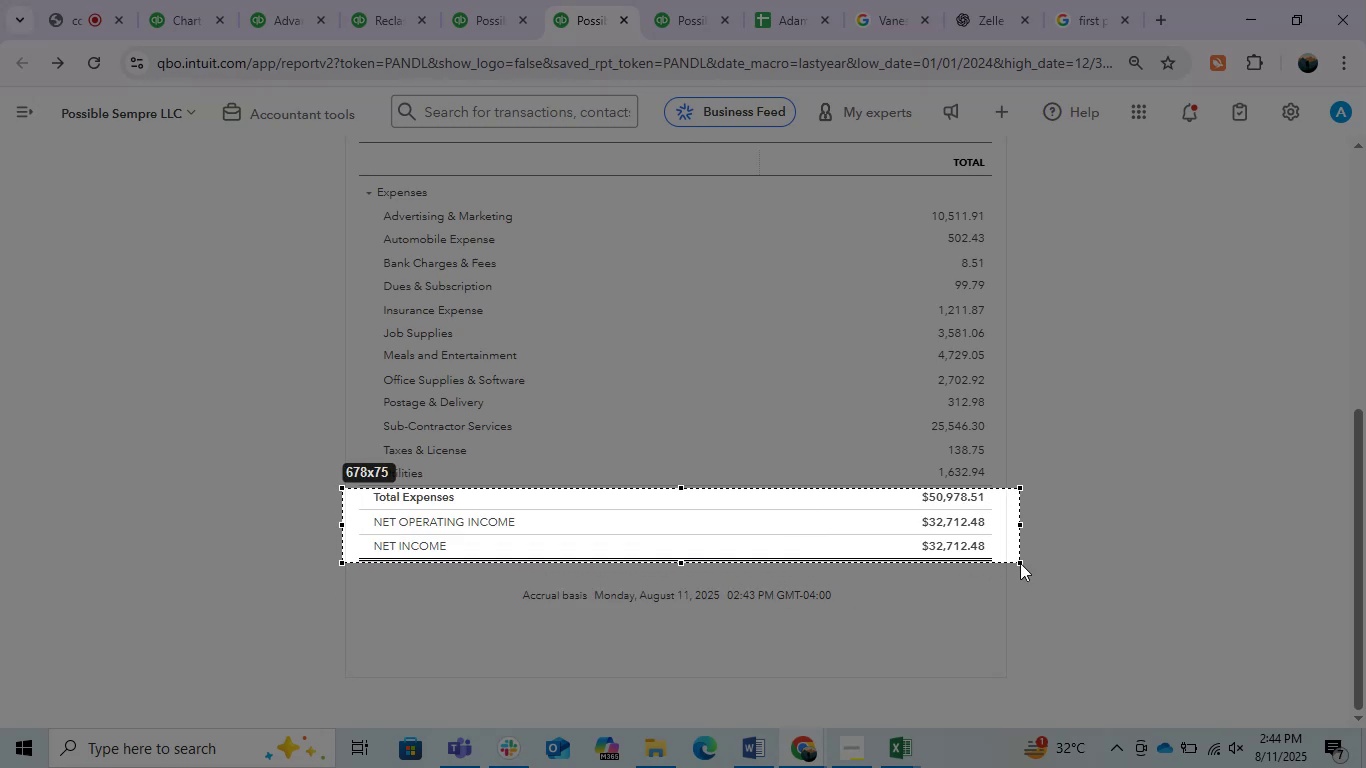 
key(Control+C)
 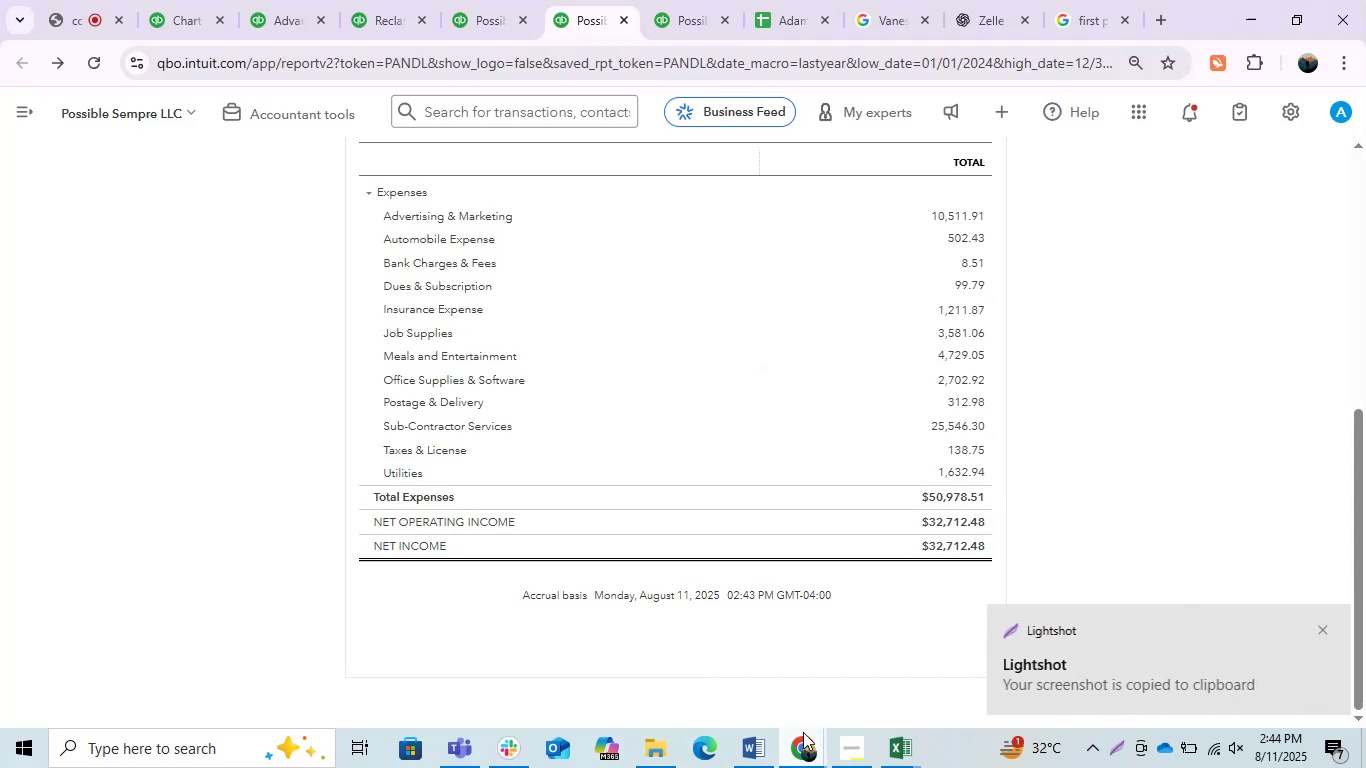 
left_click([855, 750])
 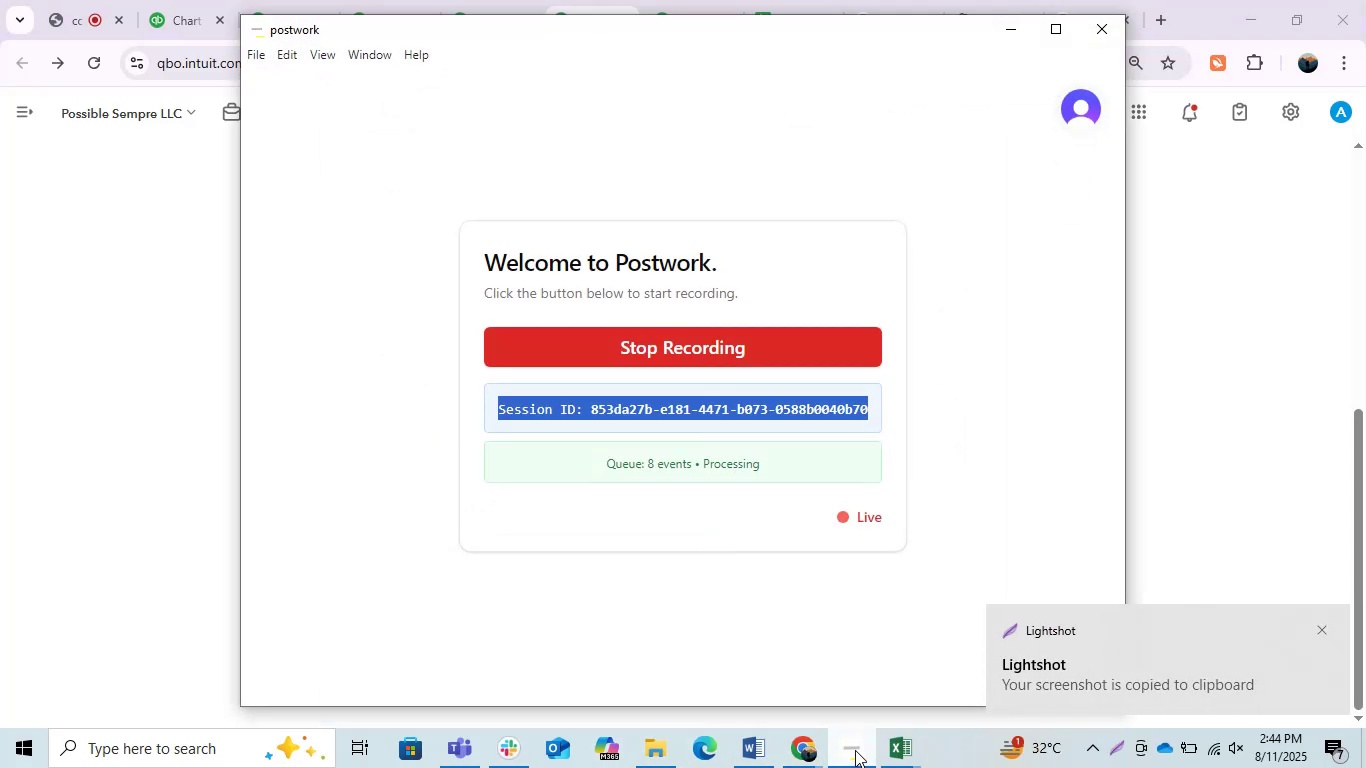 
left_click([855, 750])
 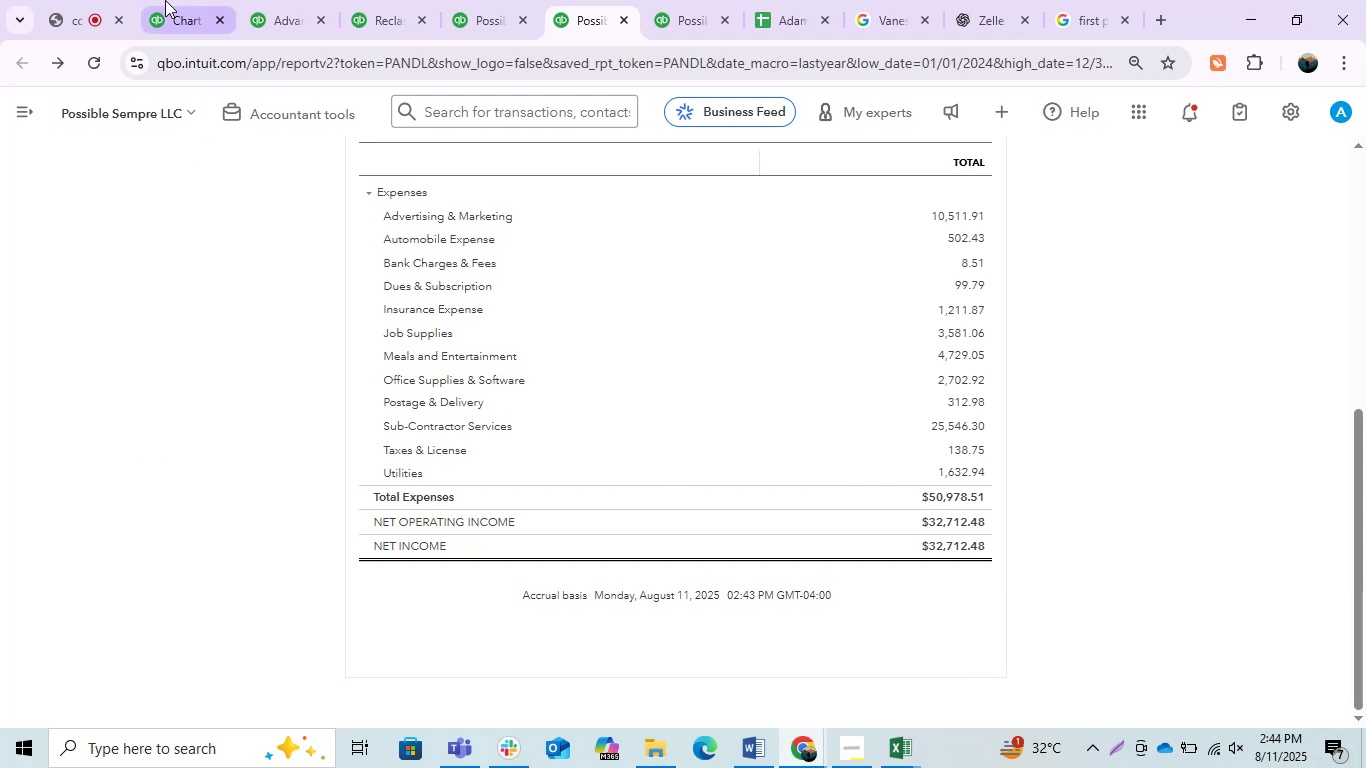 
wait(6.42)
 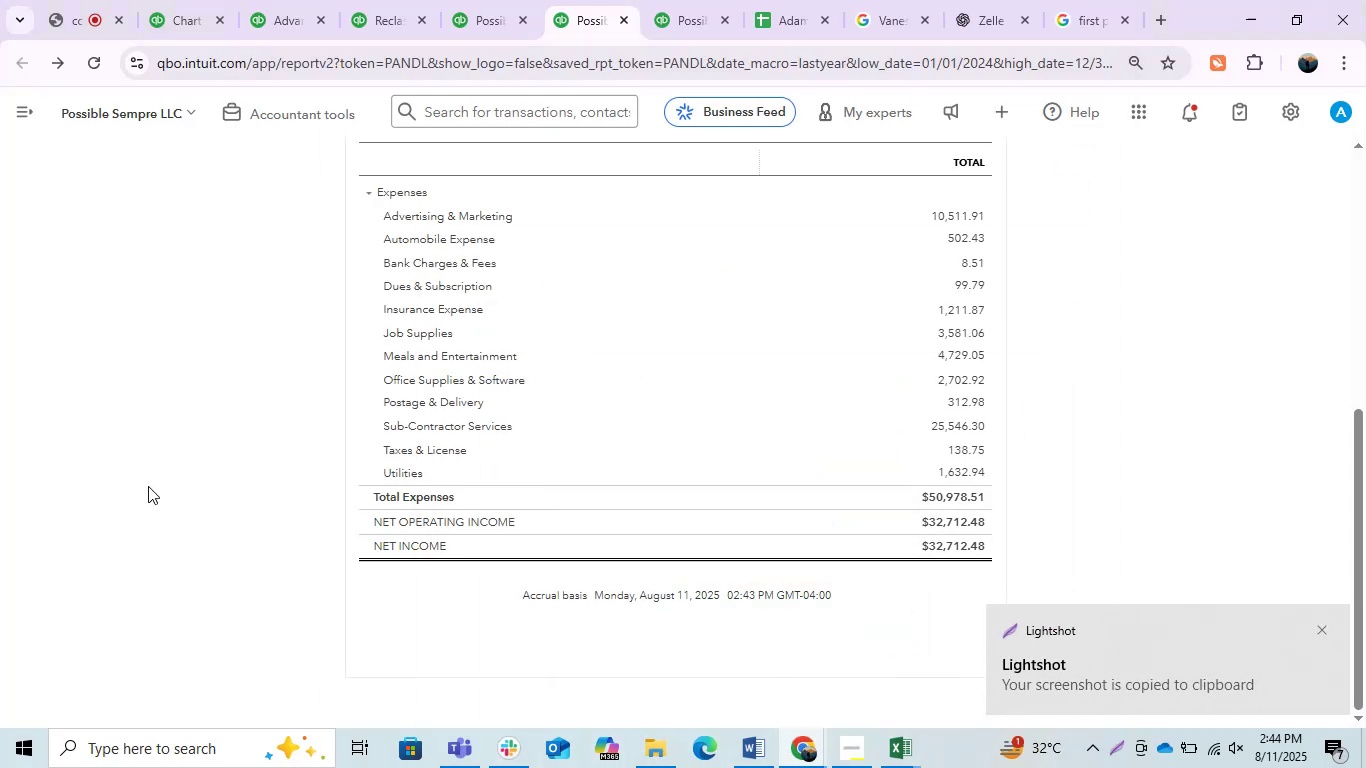 
left_click([761, 753])
 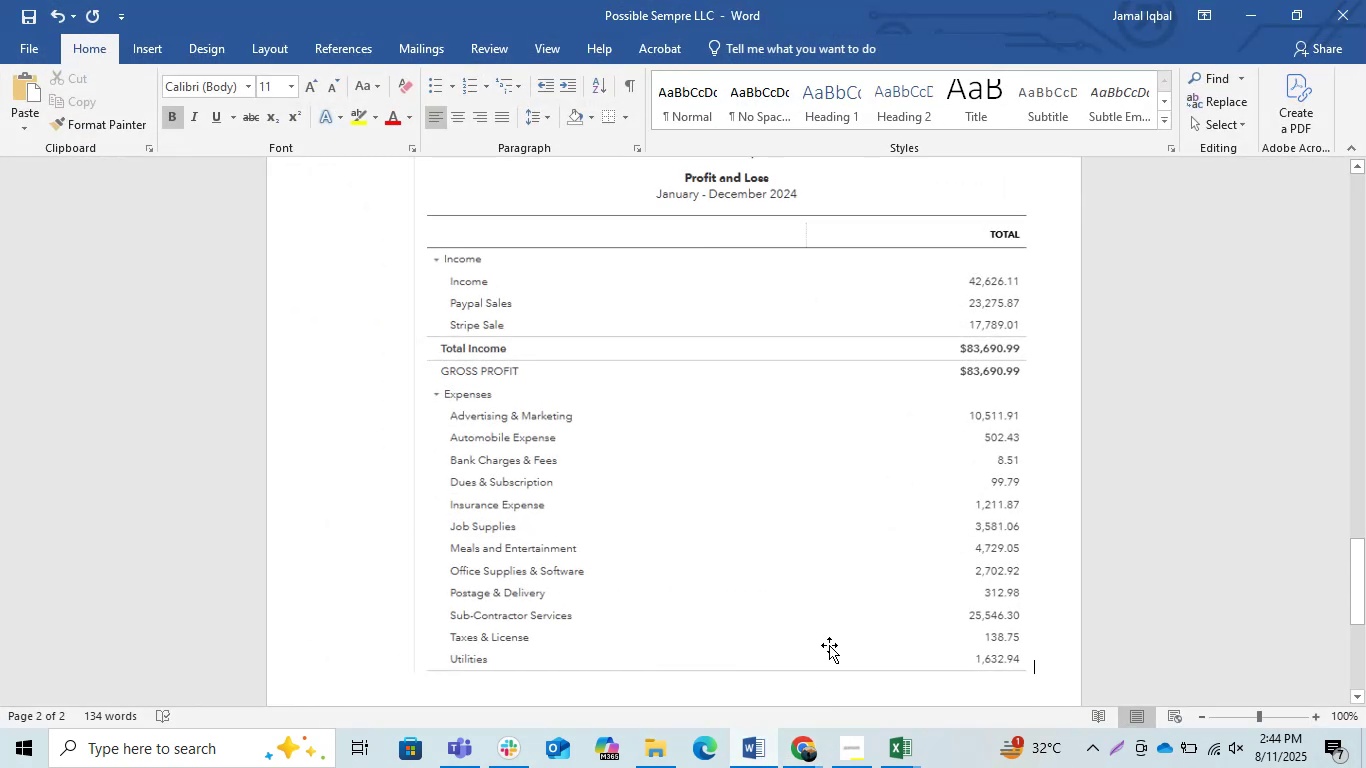 
key(Control+V)
 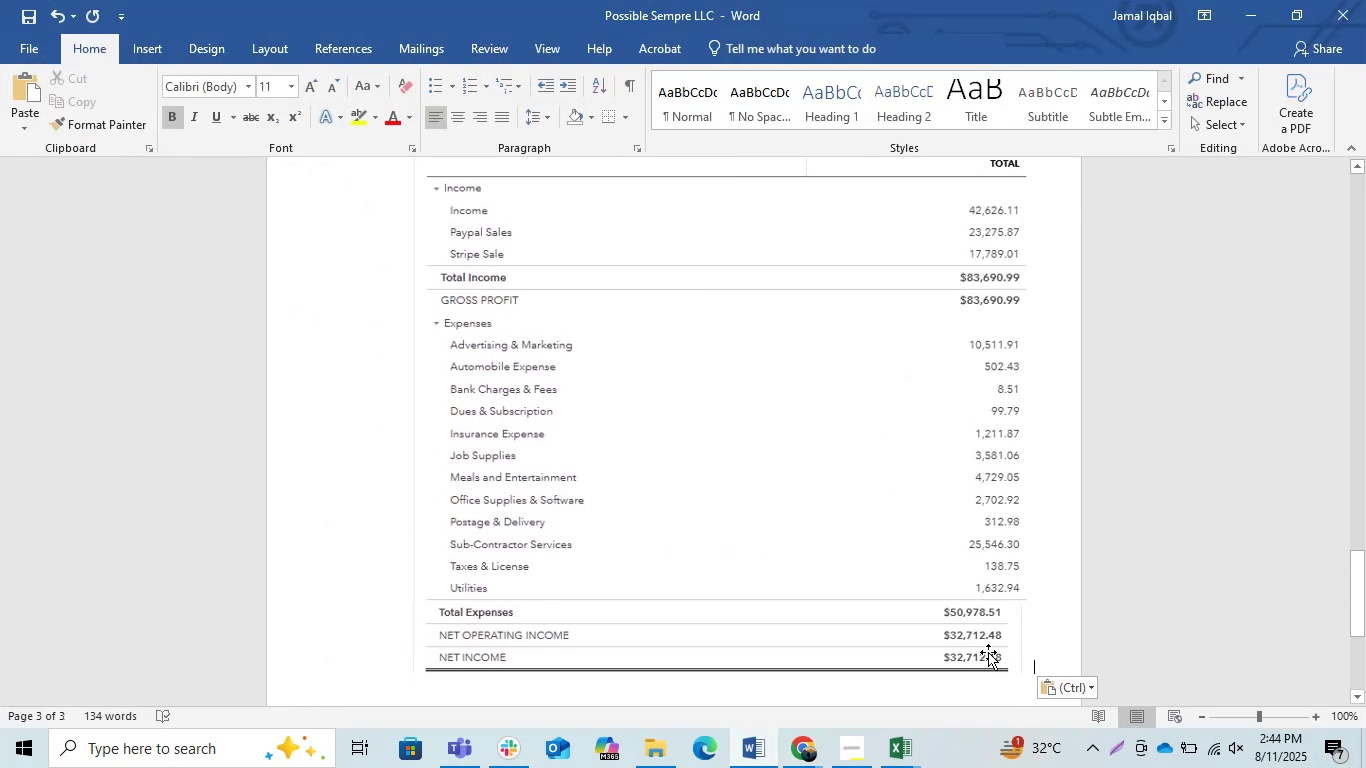 
scroll: coordinate [443, 487], scroll_direction: up, amount: 17.0
 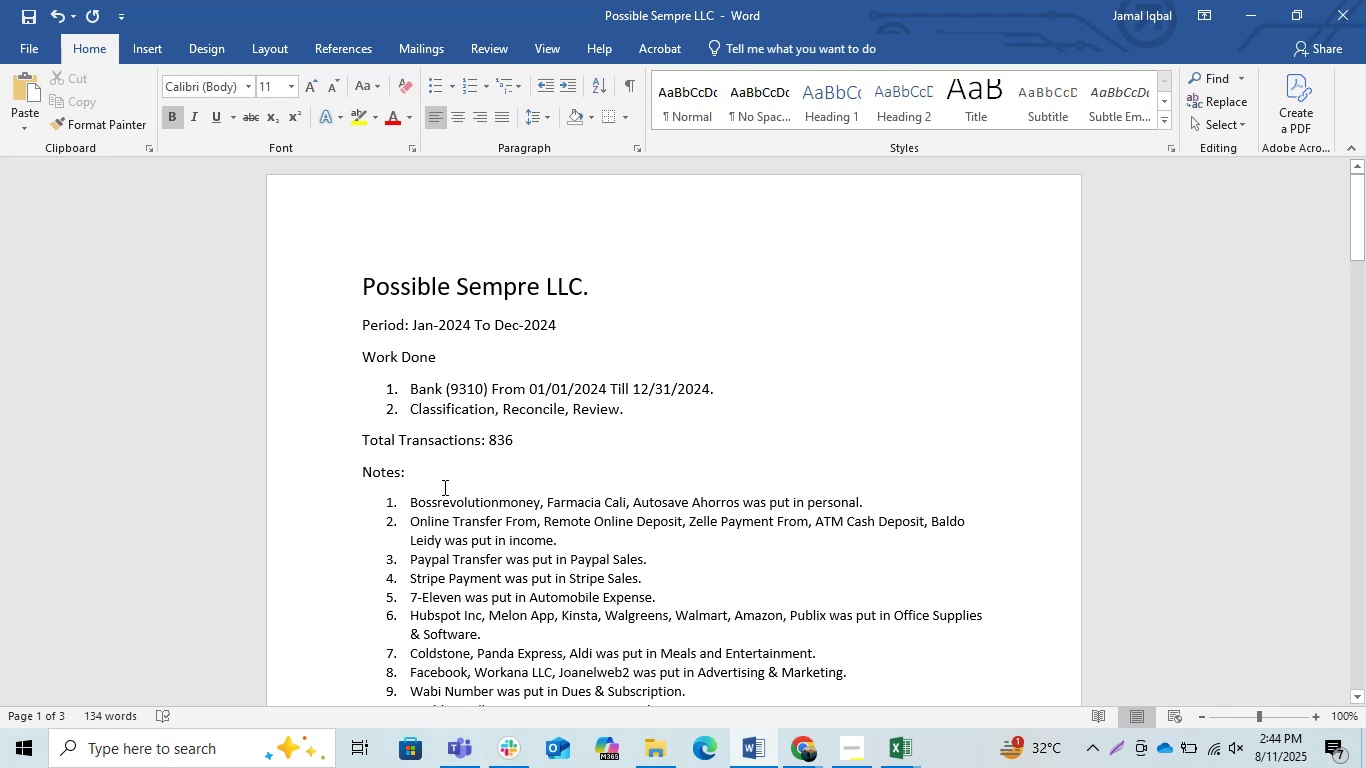 
left_click([410, 413])
 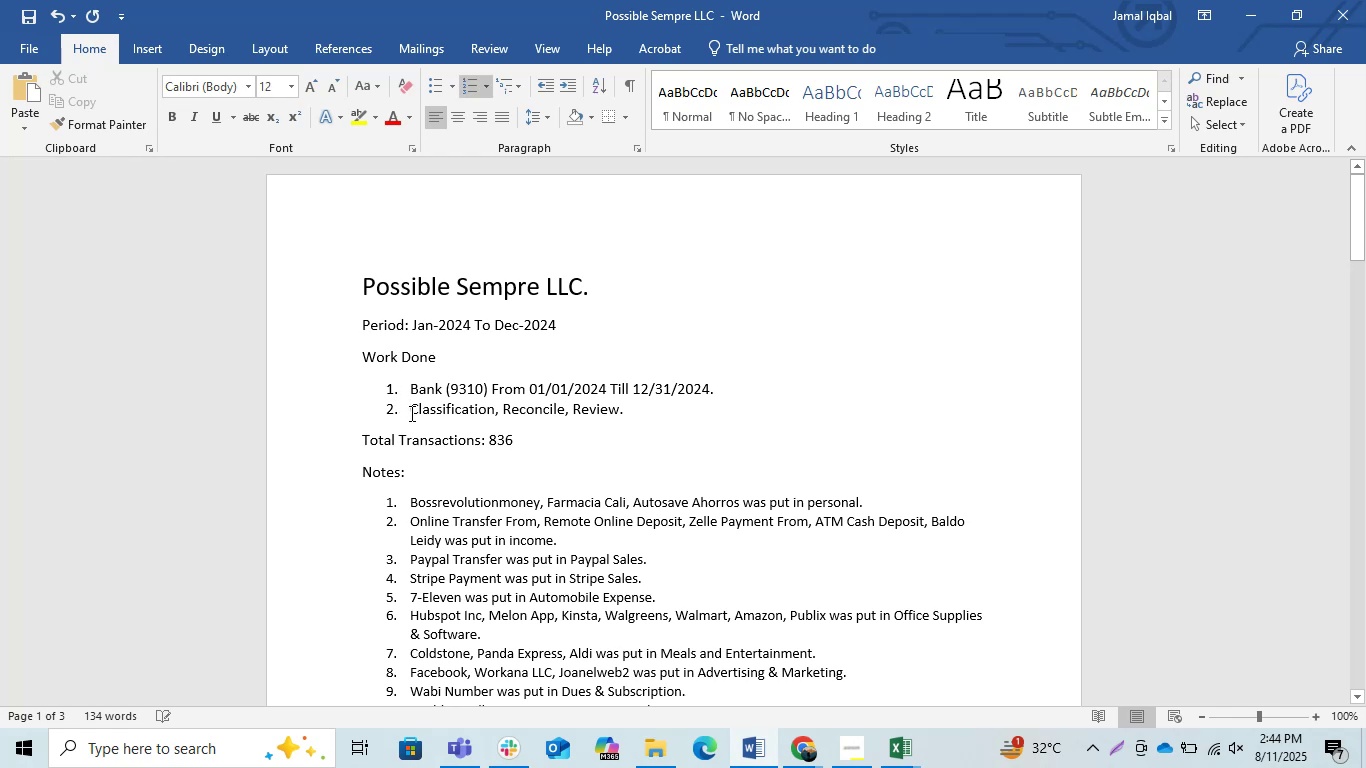 
type(Posting, )
 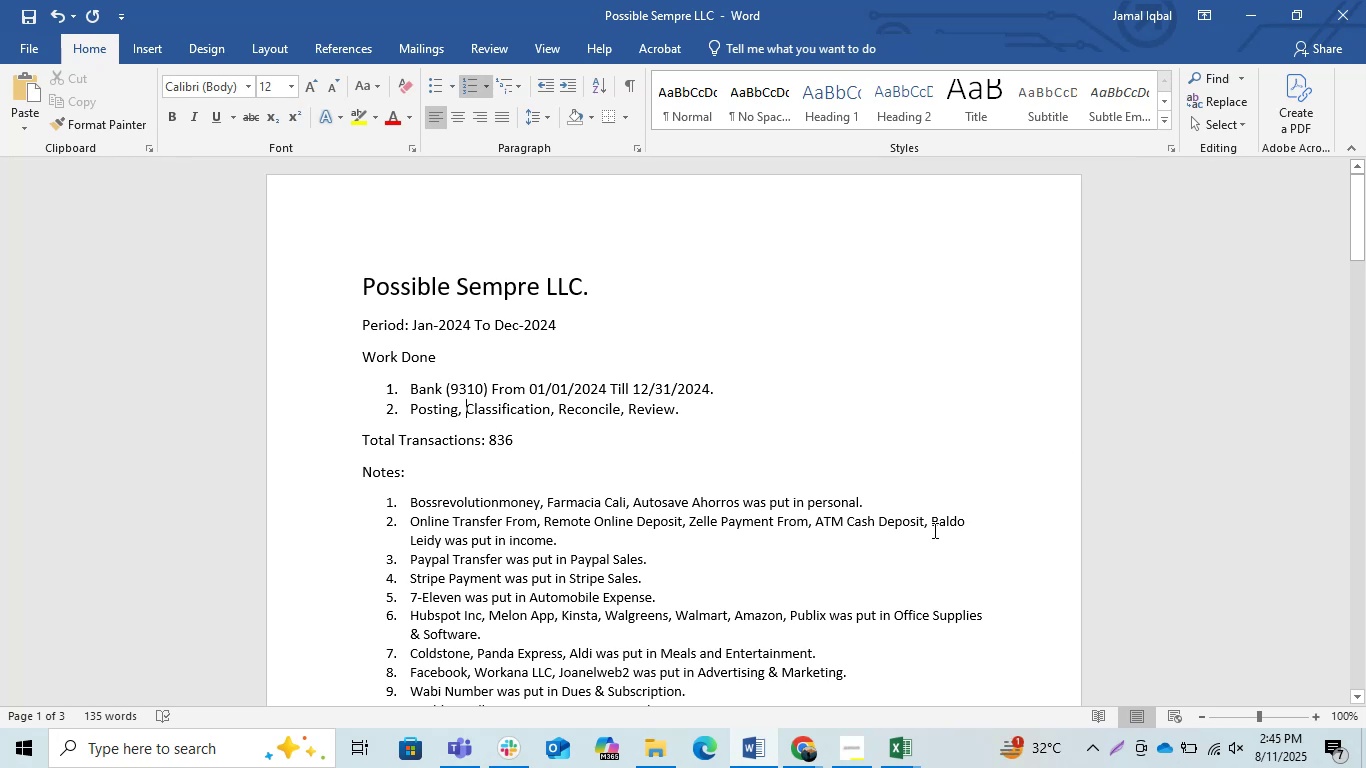 
wait(42.17)
 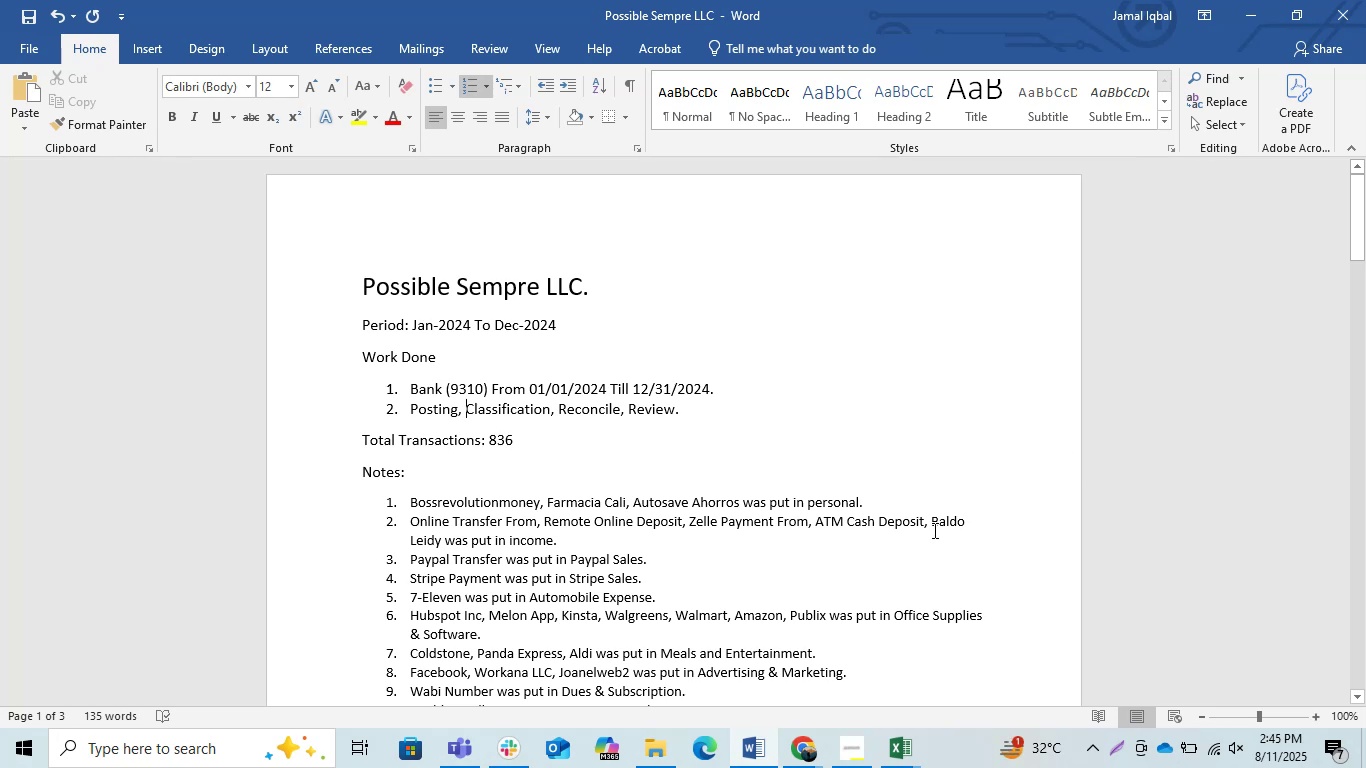 
scroll: coordinate [590, 506], scroll_direction: down, amount: 2.0
 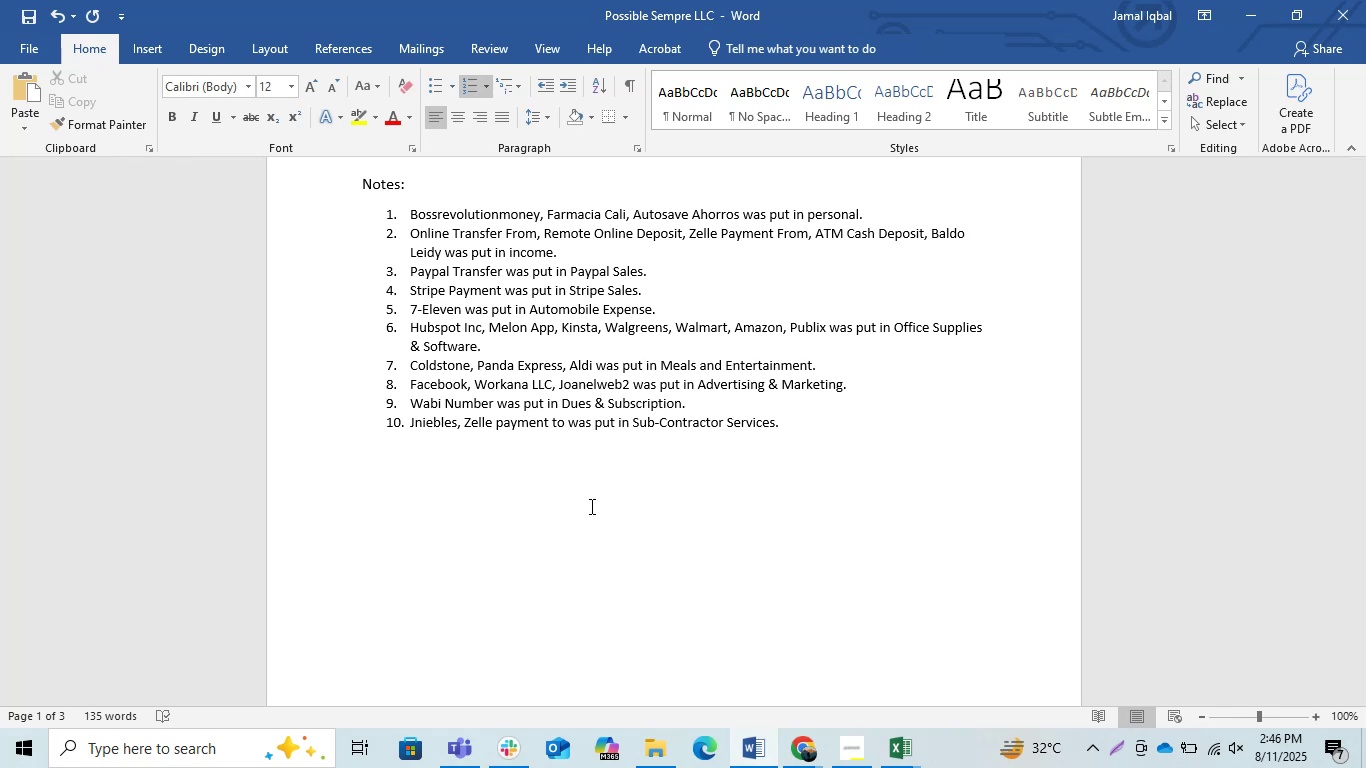 
wait(22.73)
 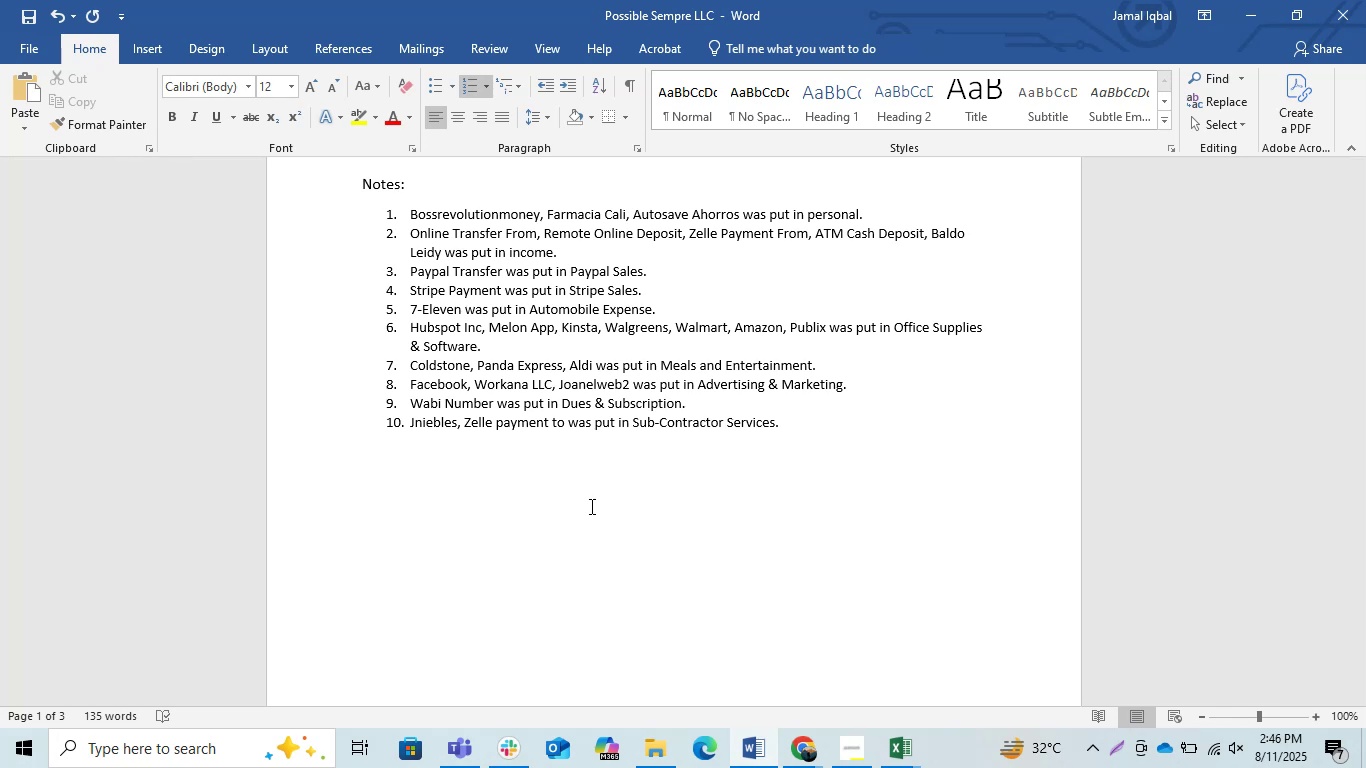 
left_click([619, 543])
 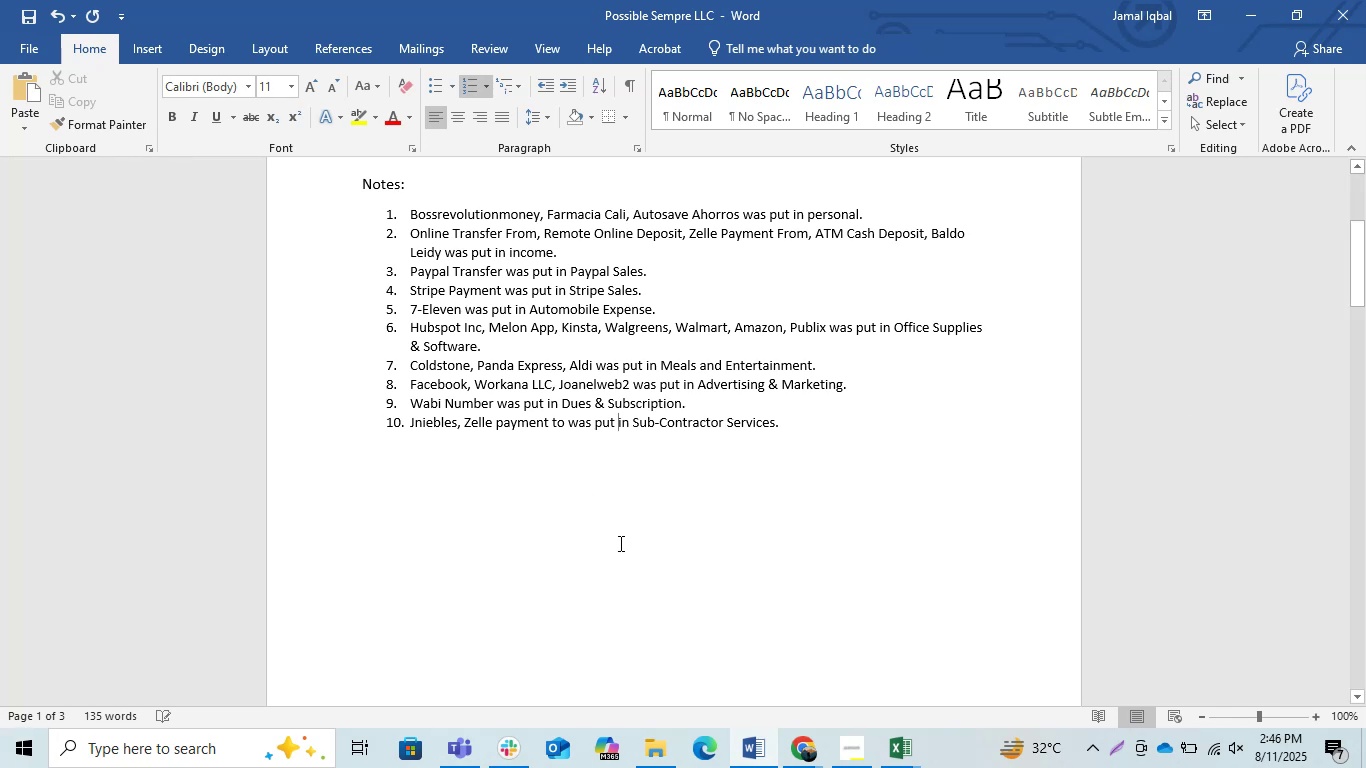 
scroll: coordinate [619, 543], scroll_direction: down, amount: 5.0
 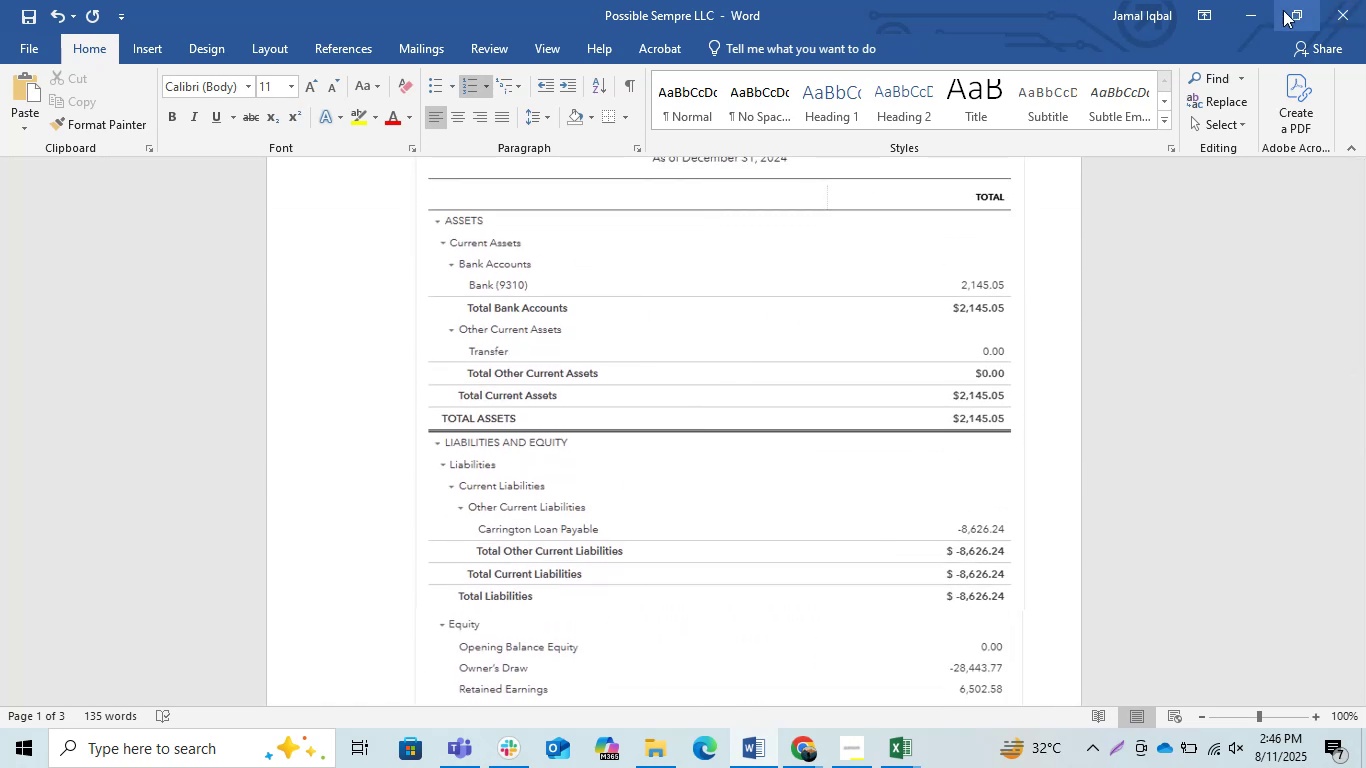 
left_click([1247, 10])
 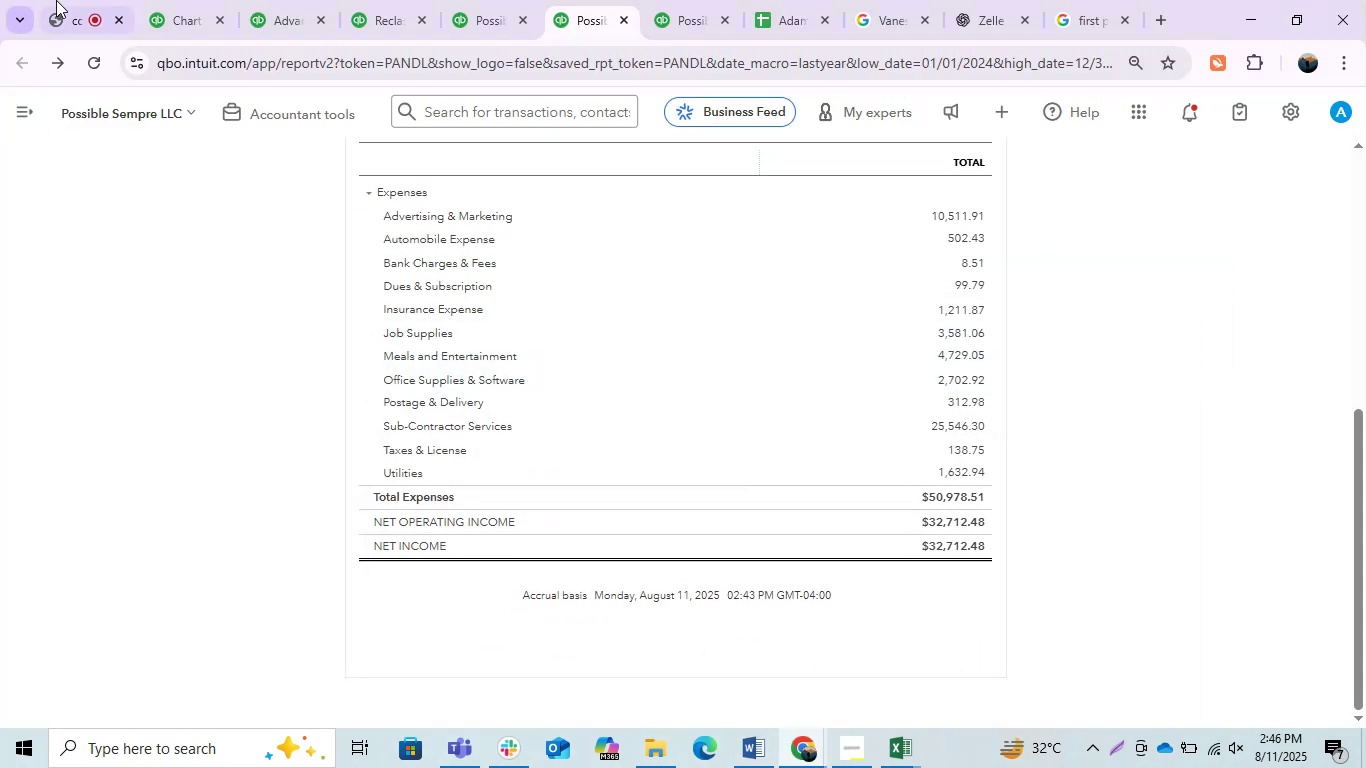 
left_click([74, 0])
 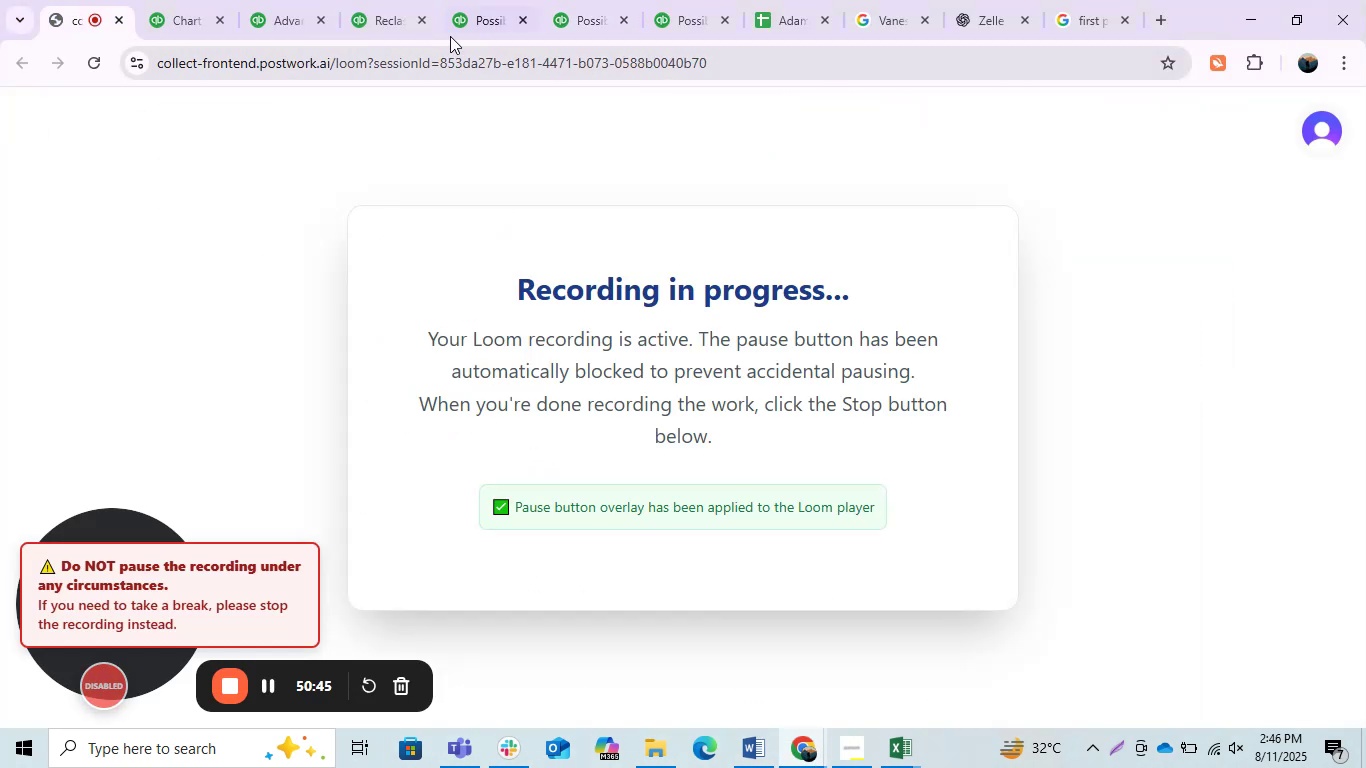 
left_click([500, 26])
 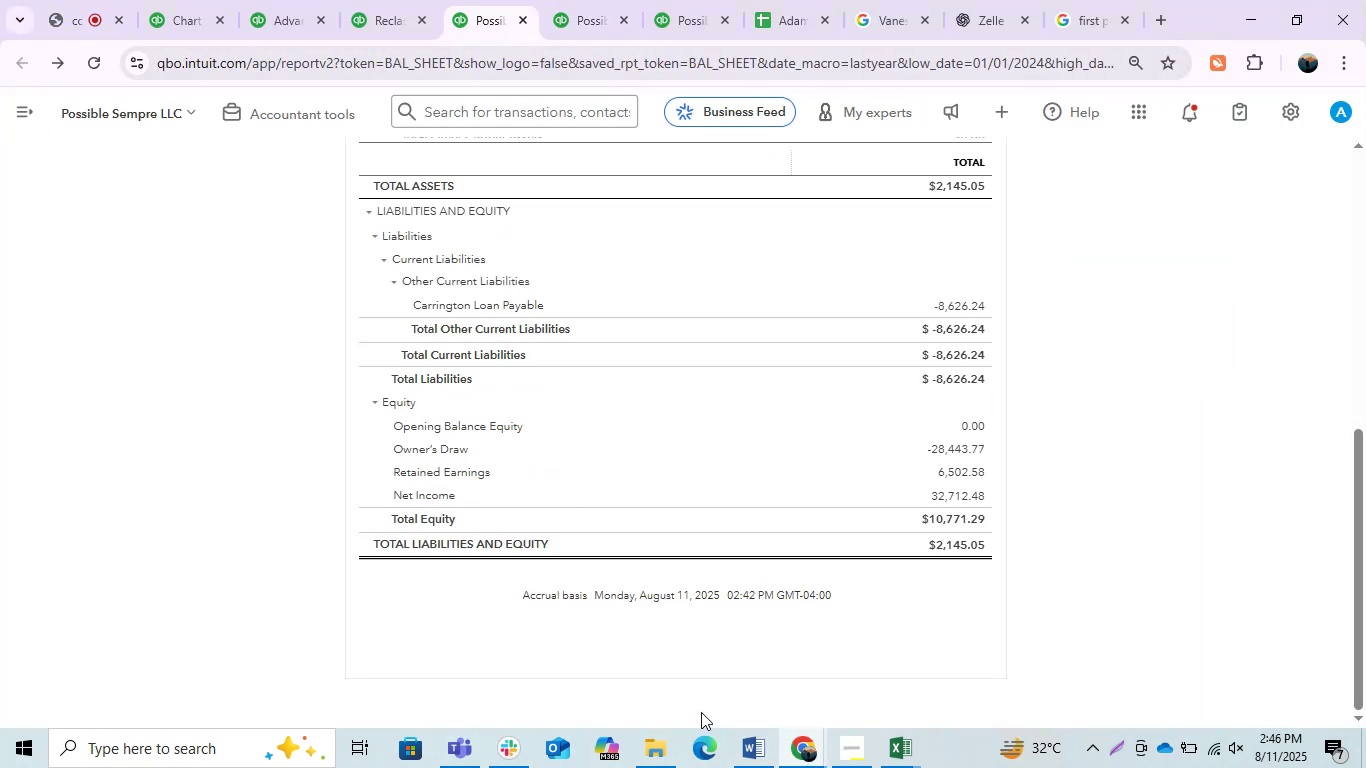 
scroll: coordinate [660, 623], scroll_direction: up, amount: 6.0
 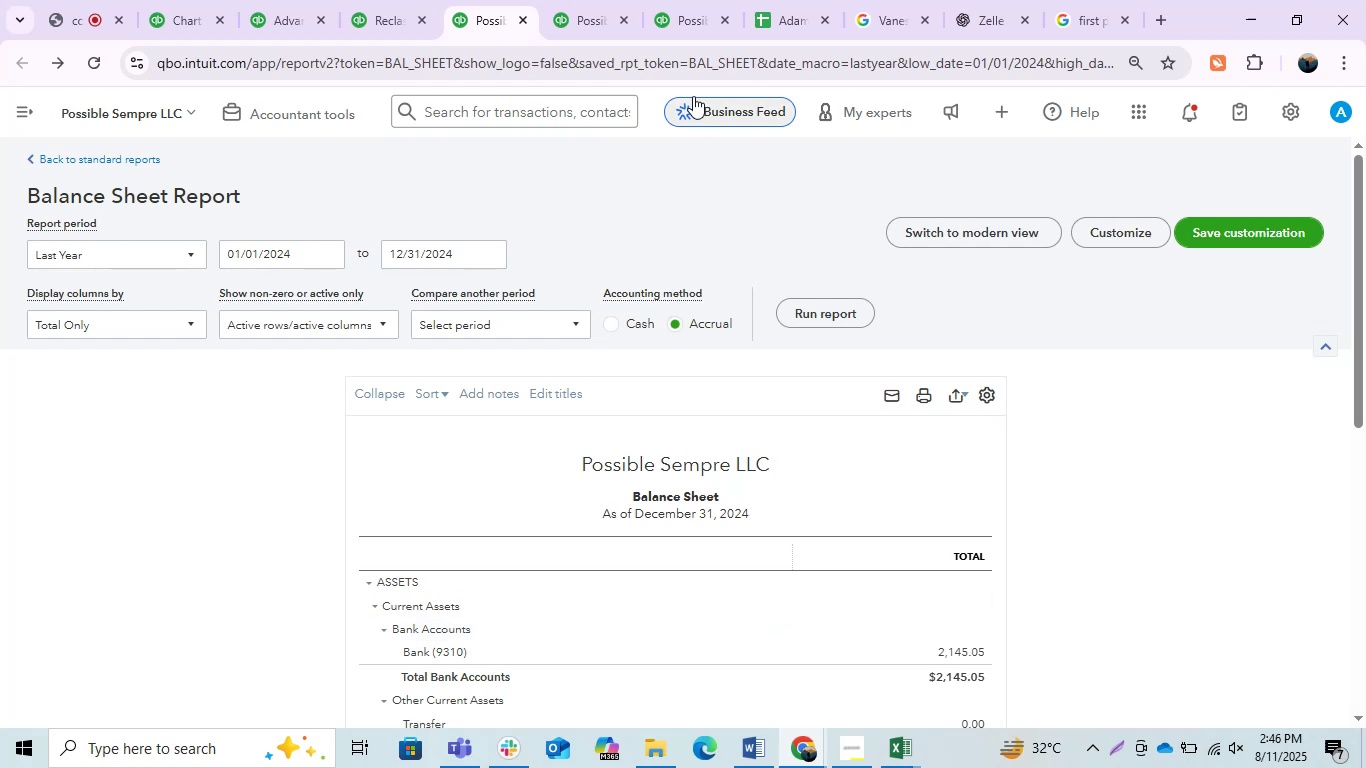 
left_click([689, 6])
 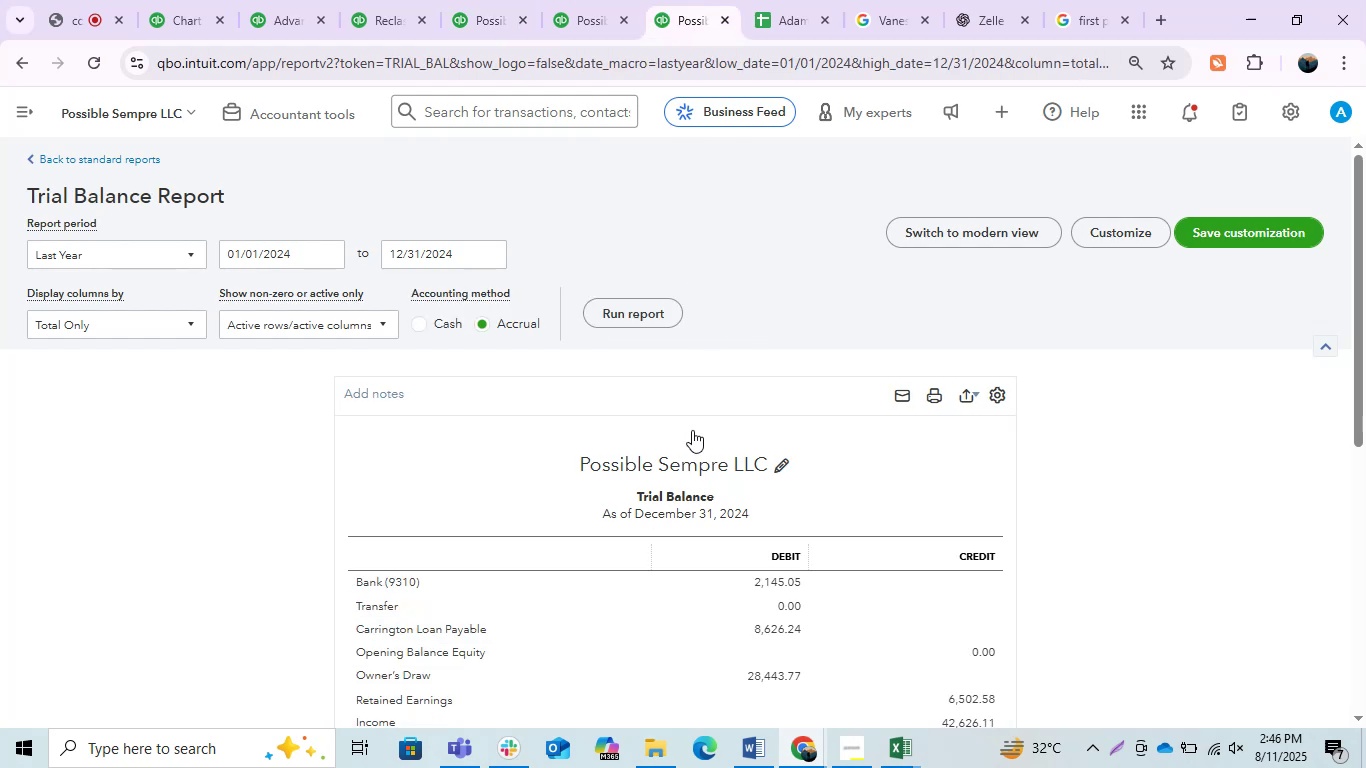 
scroll: coordinate [692, 430], scroll_direction: down, amount: 3.0
 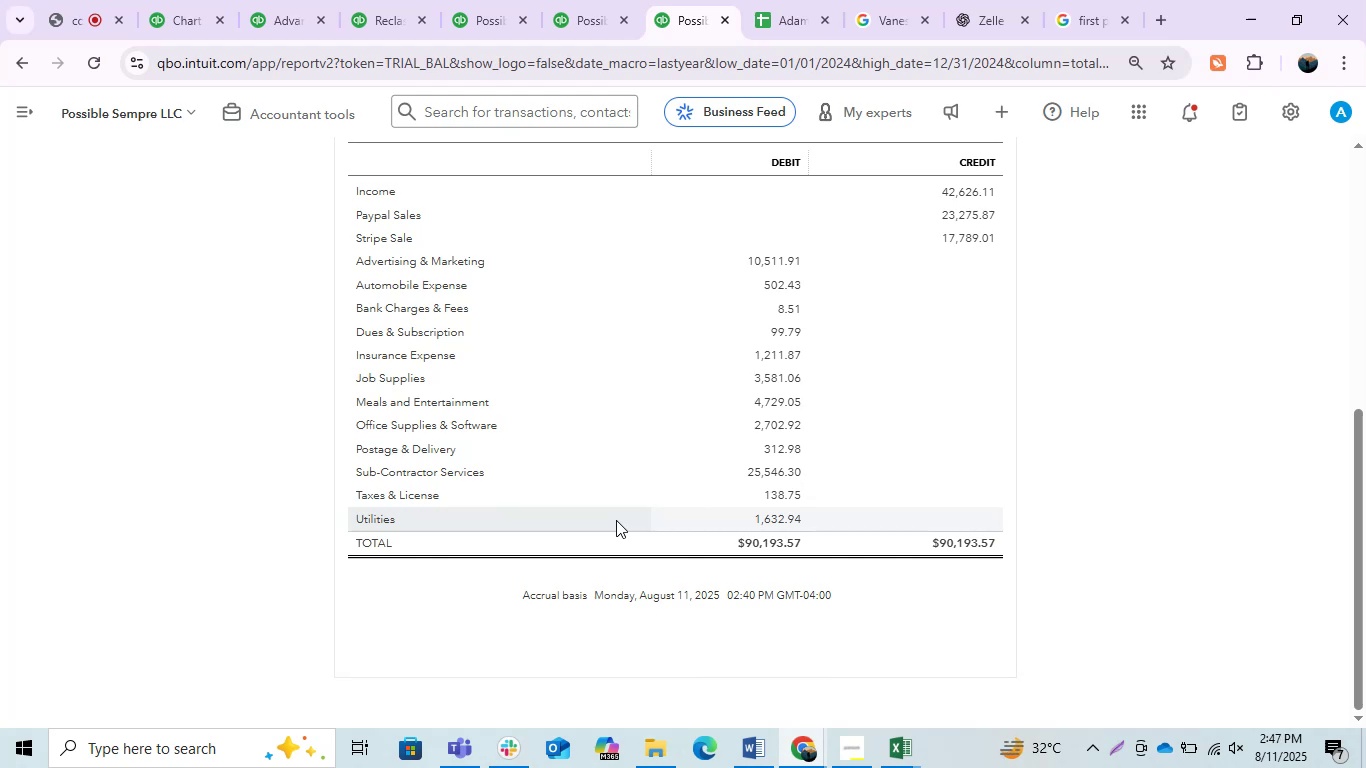 
wait(41.38)
 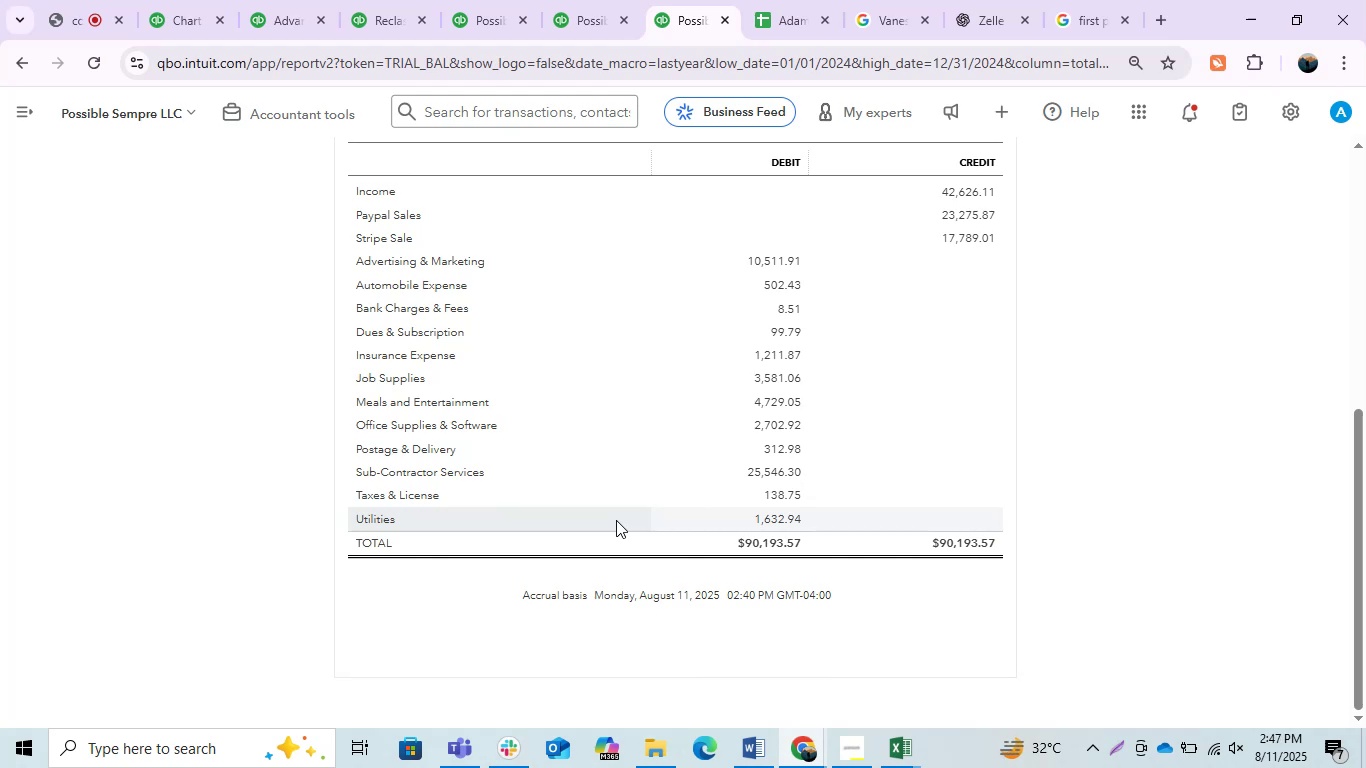 
left_click([757, 0])
 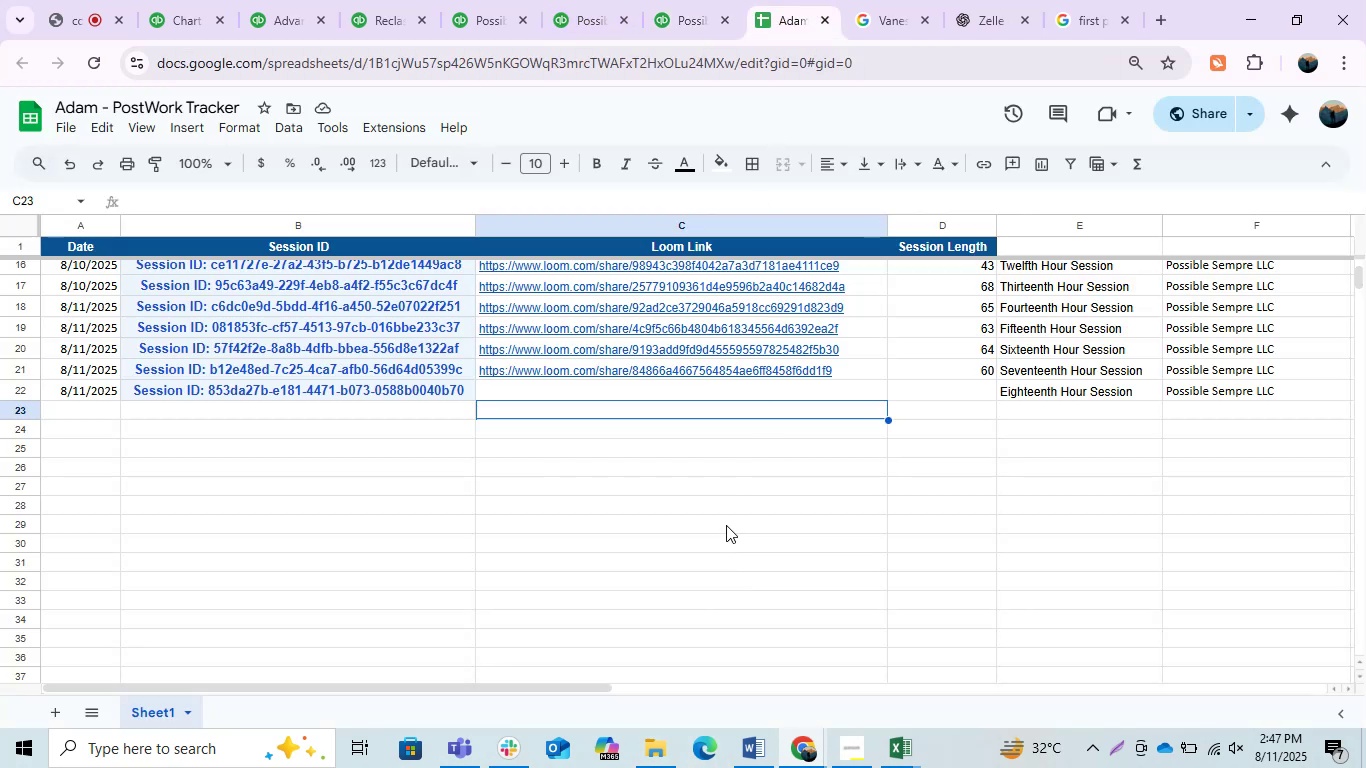 
left_click([579, 452])
 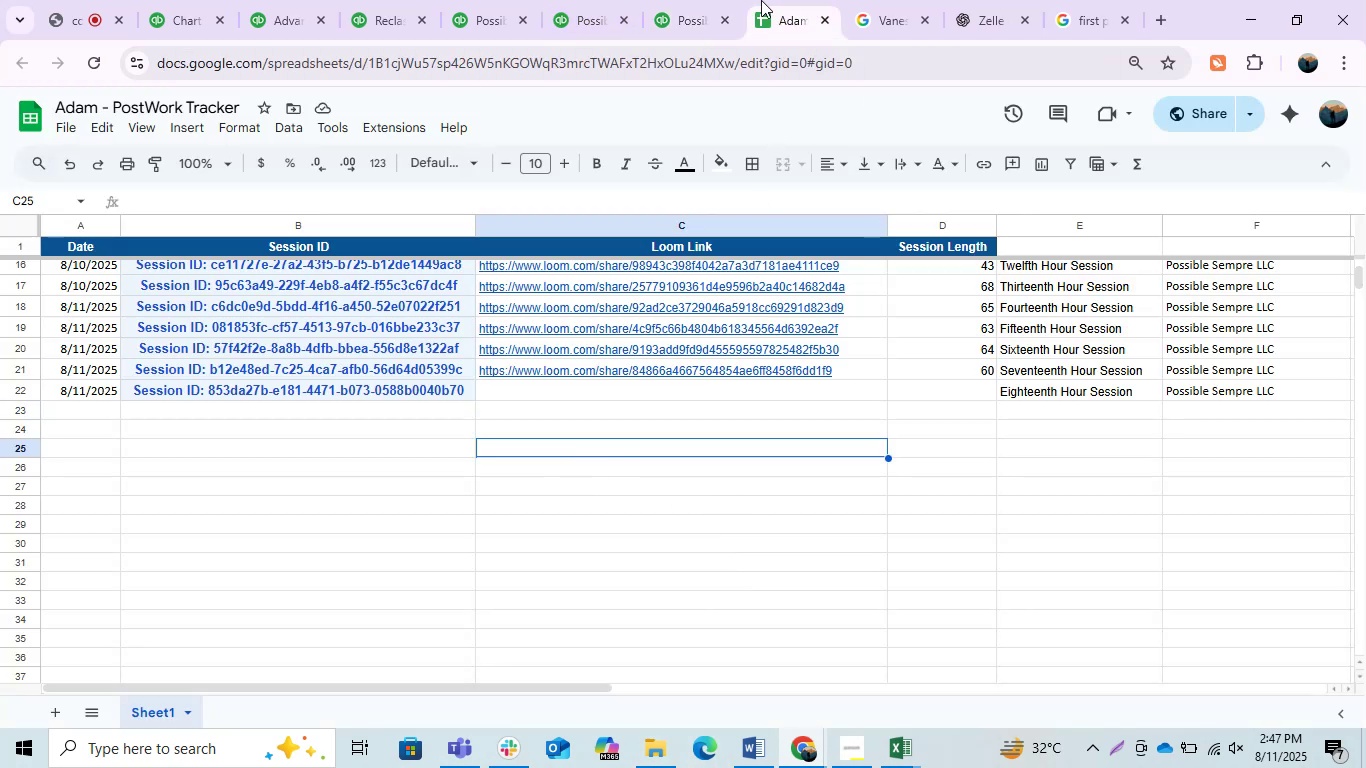 
left_click([685, 0])
 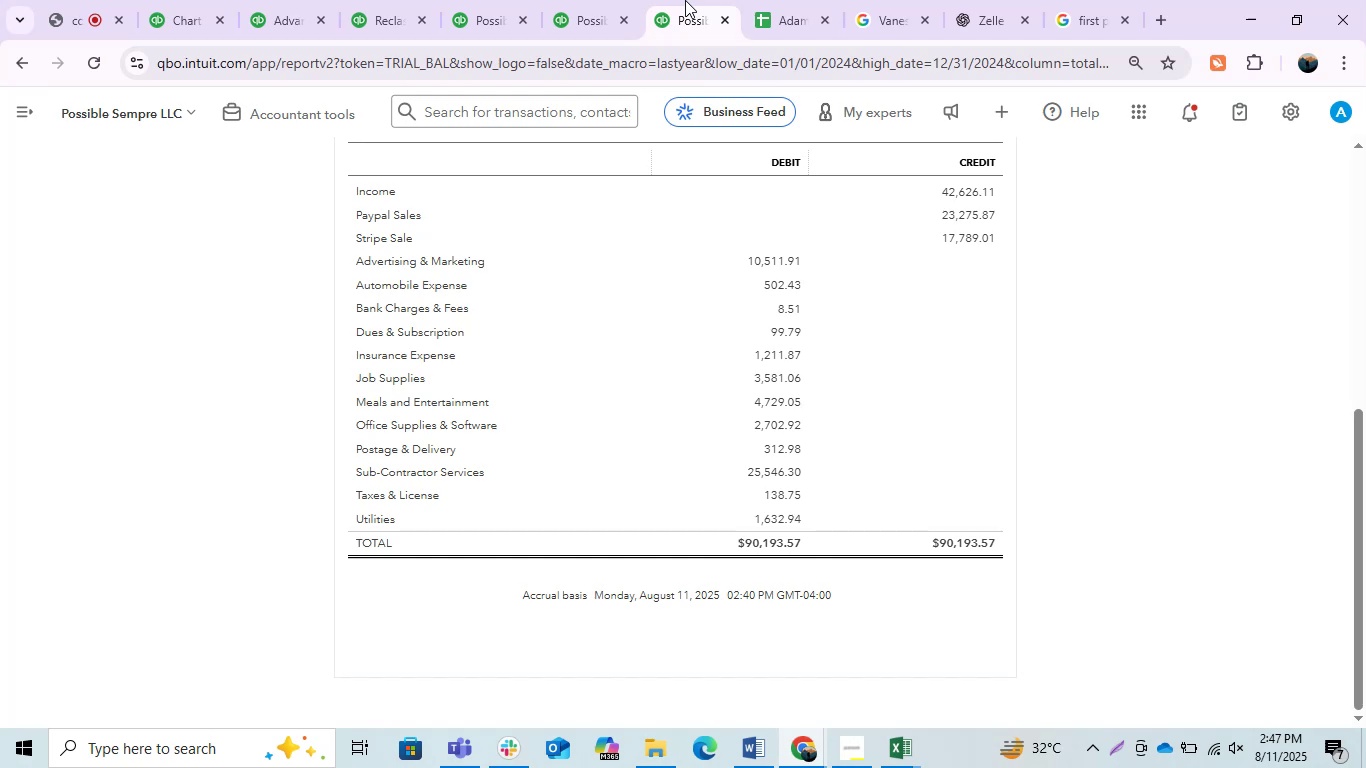 
wait(35.86)
 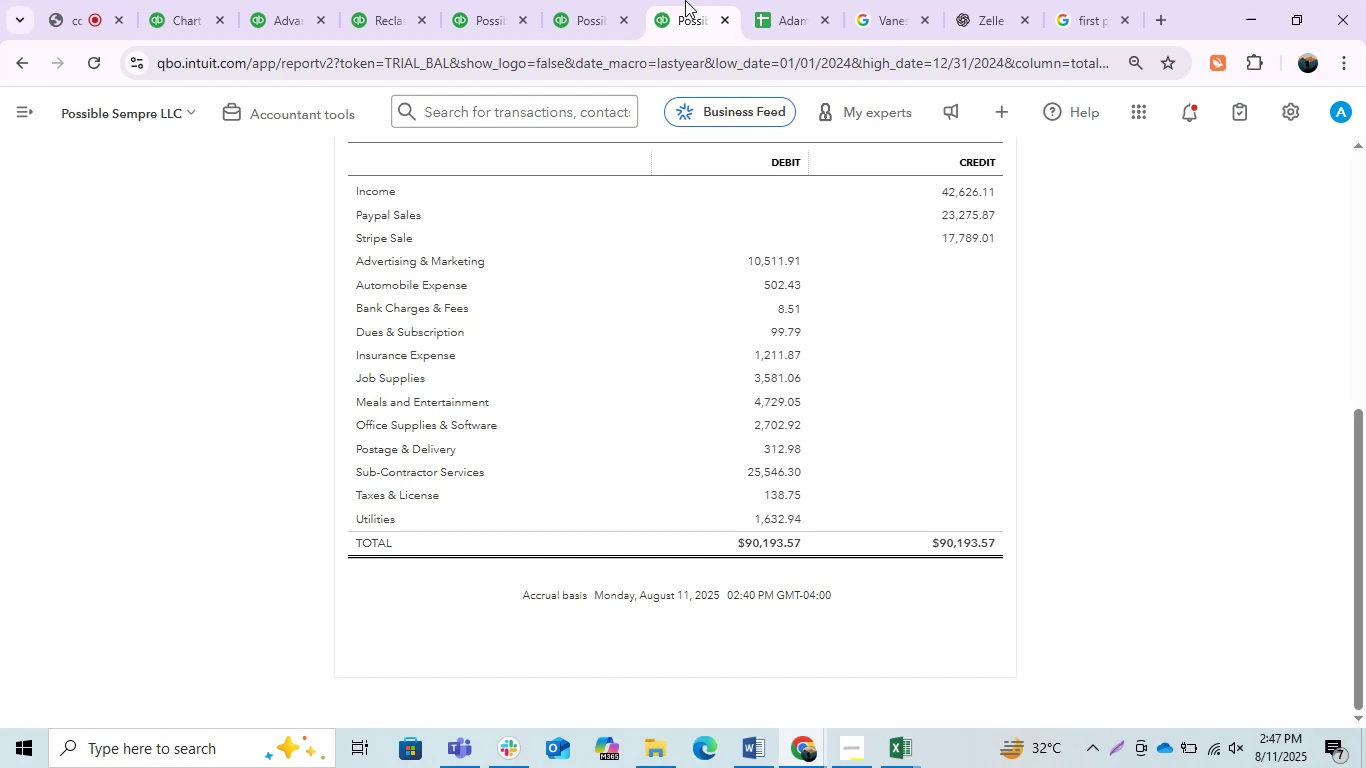 
left_click([764, 515])
 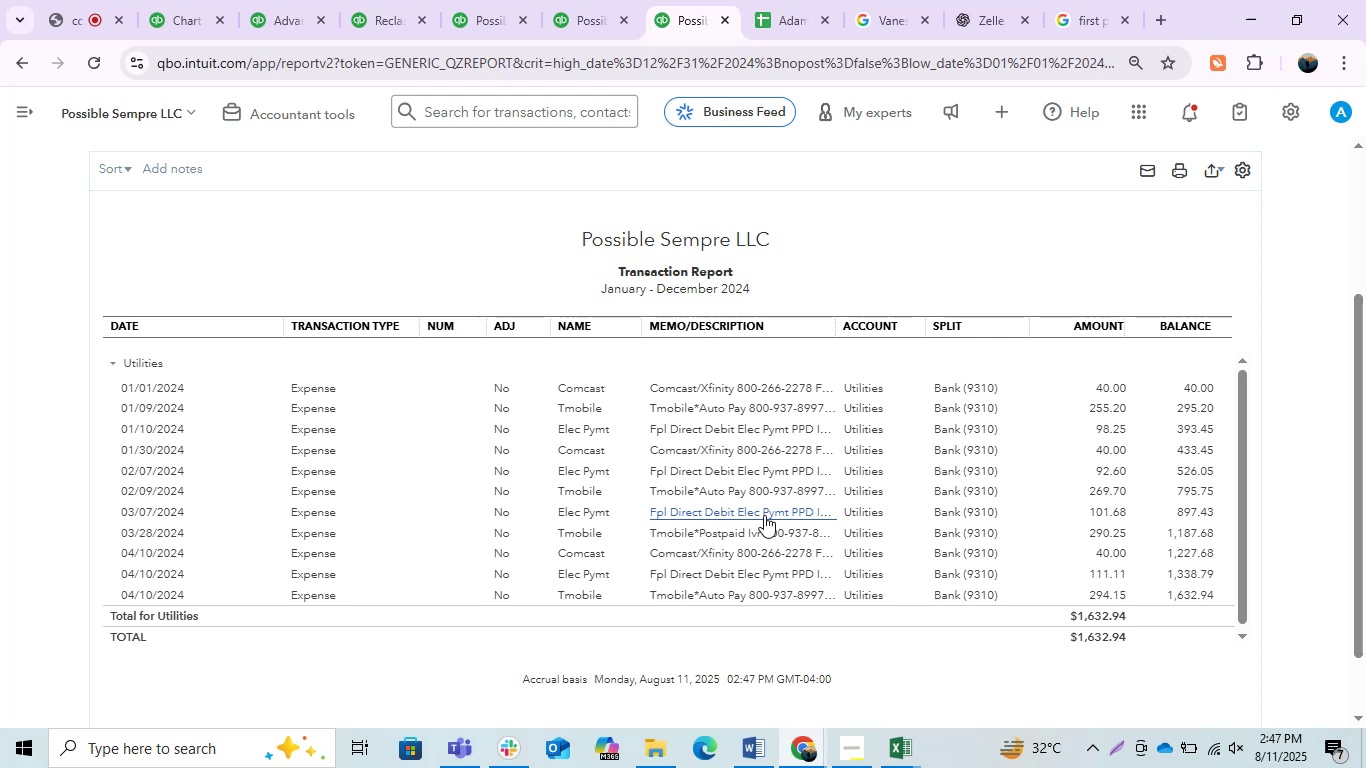 
wait(7.46)
 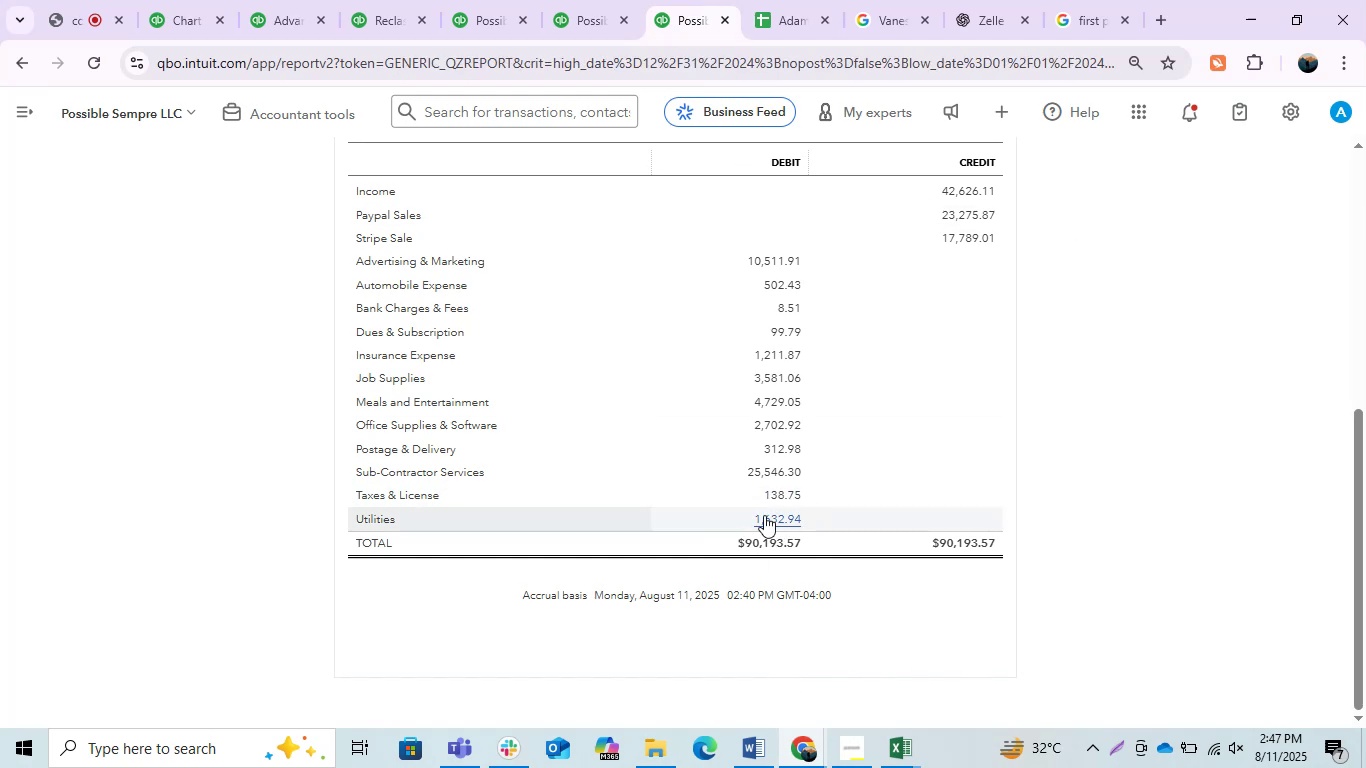 
left_click([629, 0])
 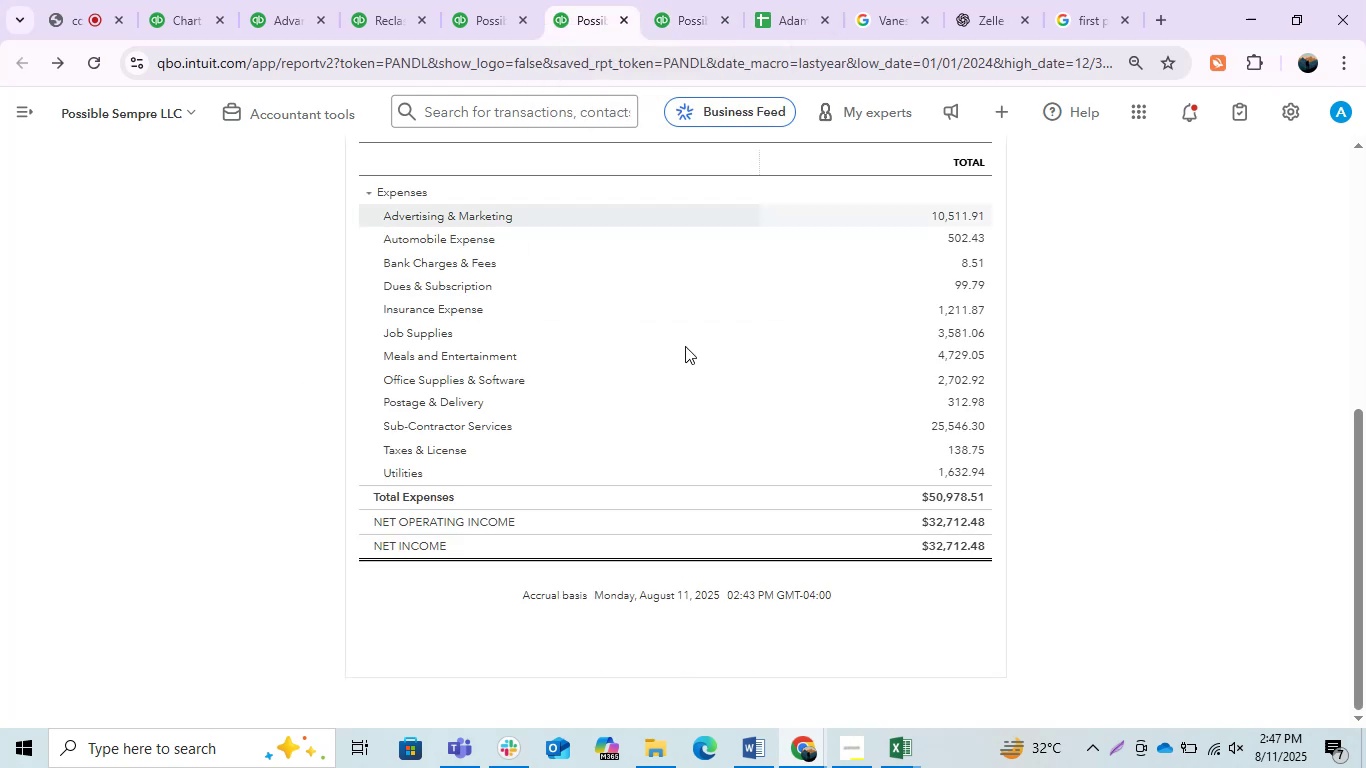 
scroll: coordinate [646, 492], scroll_direction: down, amount: 1.0
 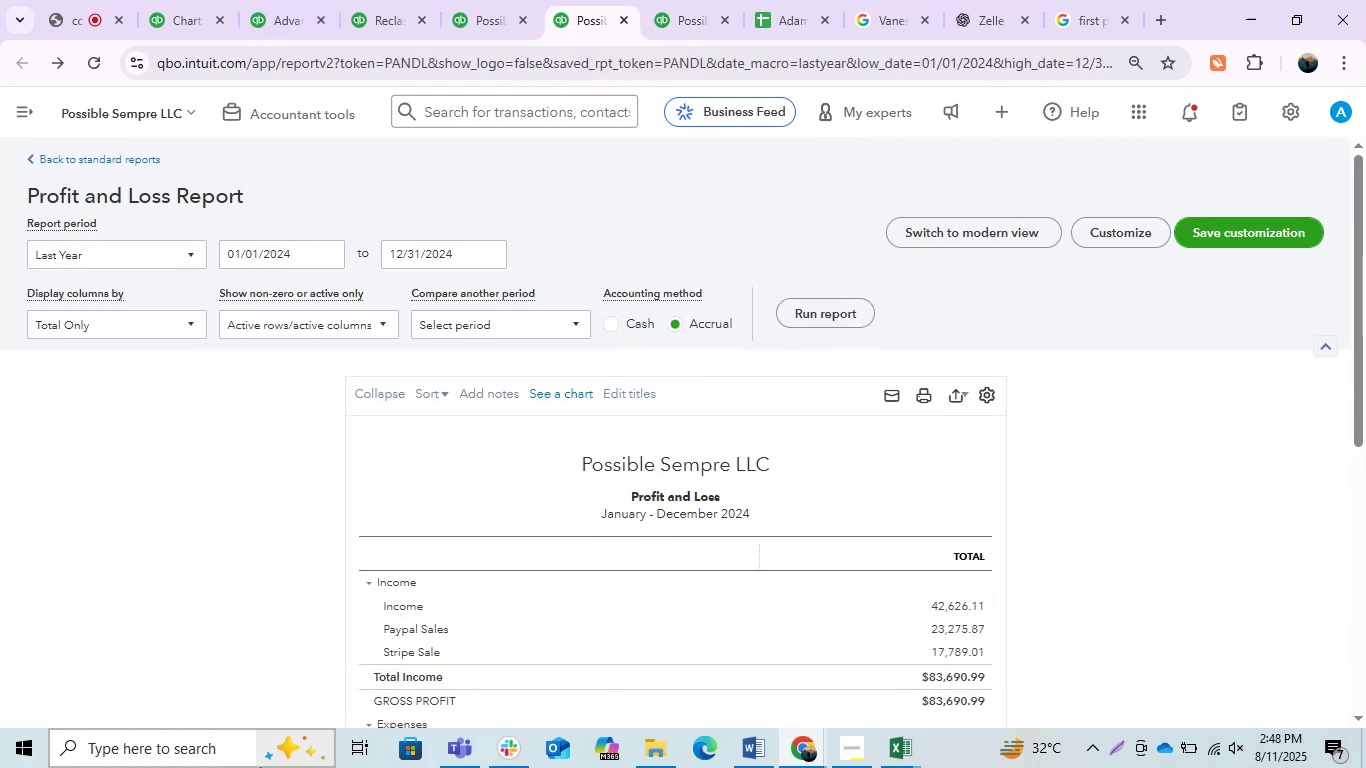 
mouse_move([120, 25])
 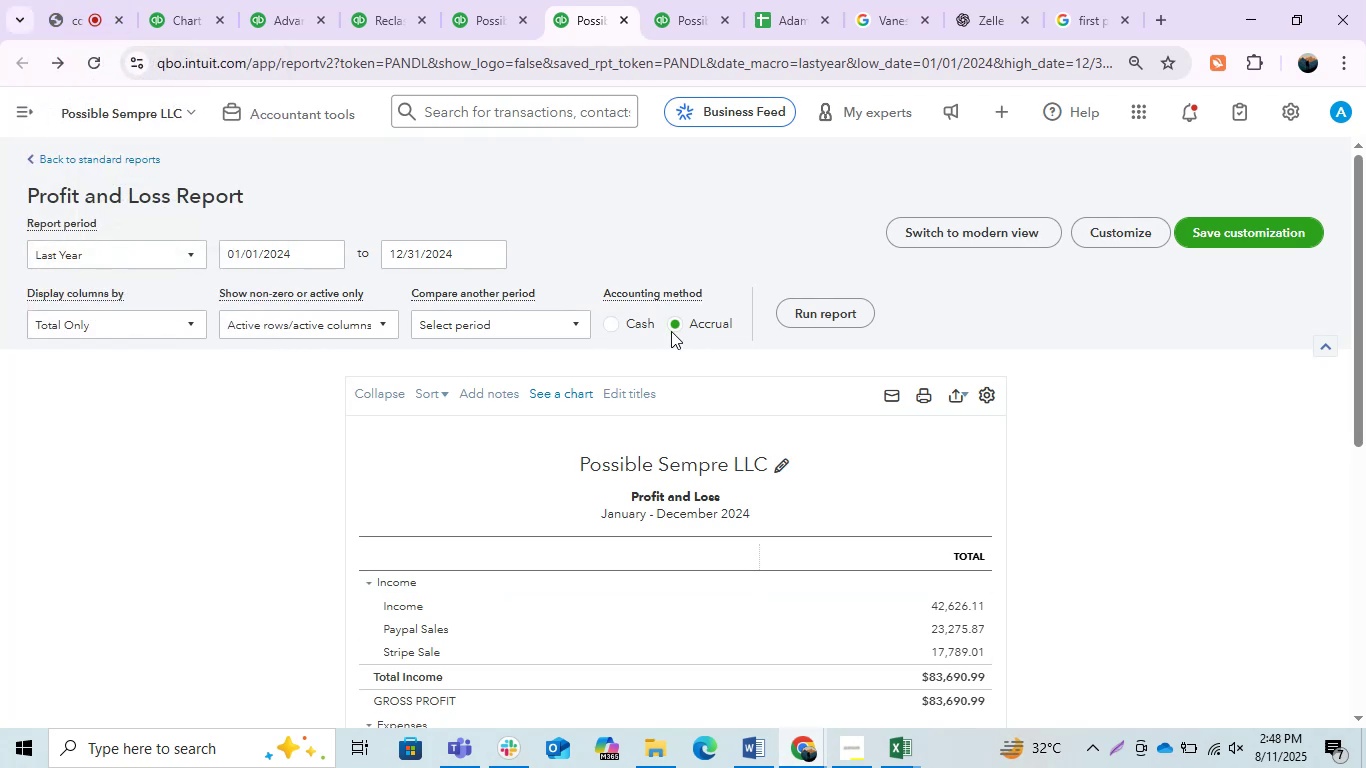 
left_click([677, 0])
 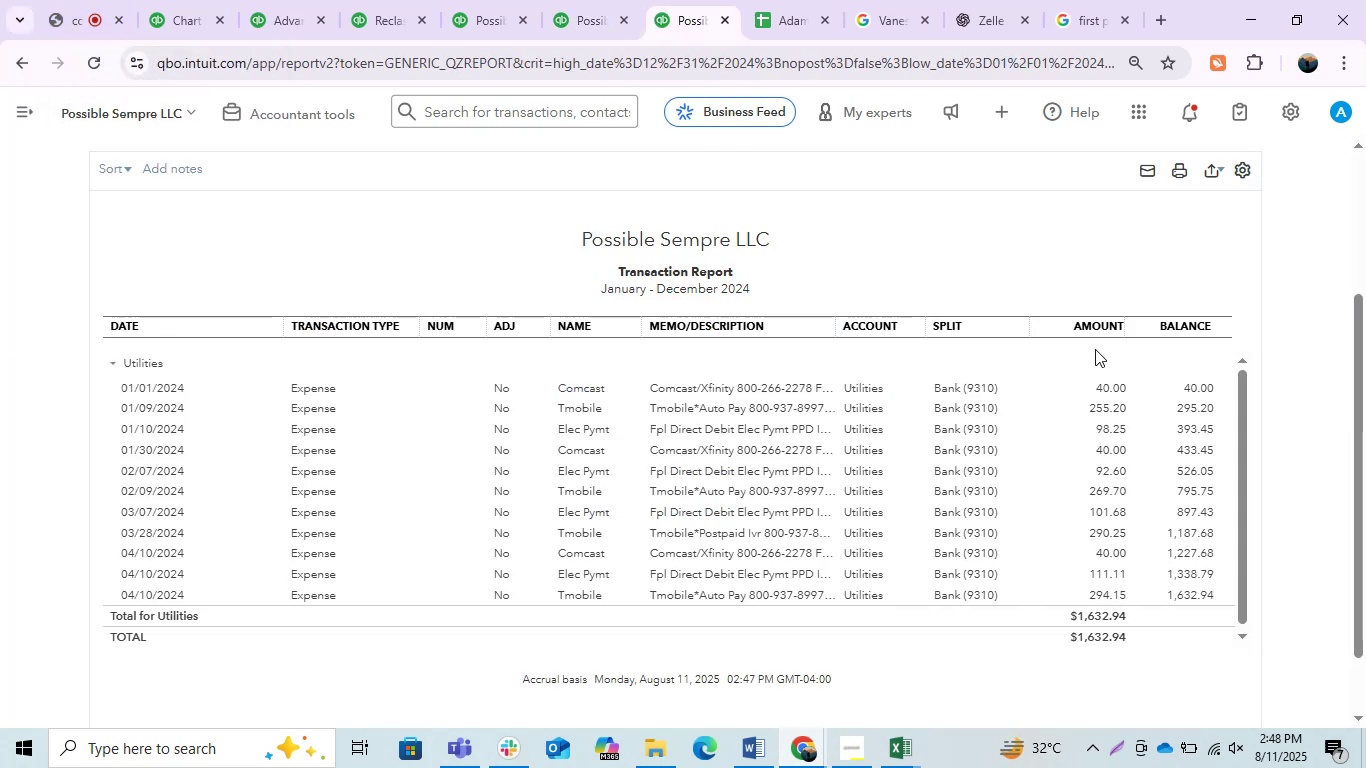 
key(Control+Tab)
 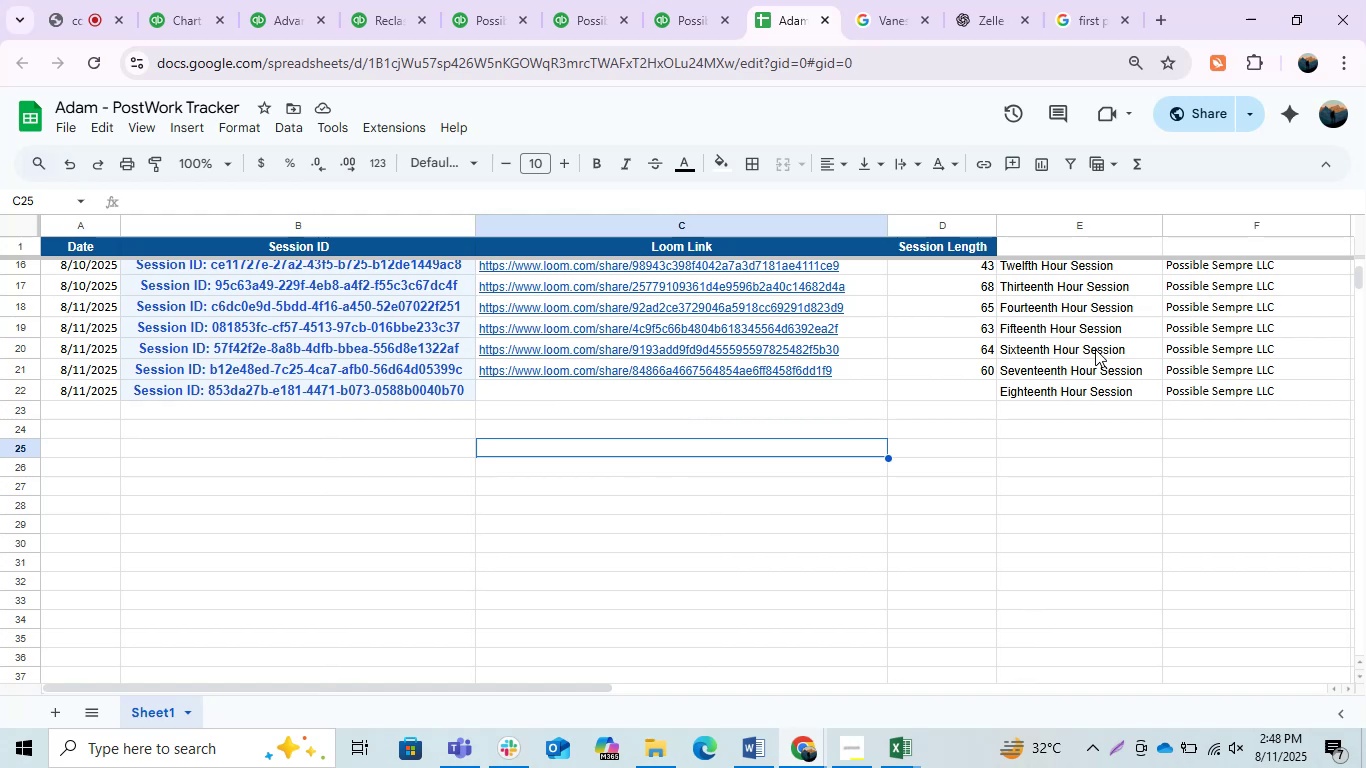 
key(Control+Tab)
 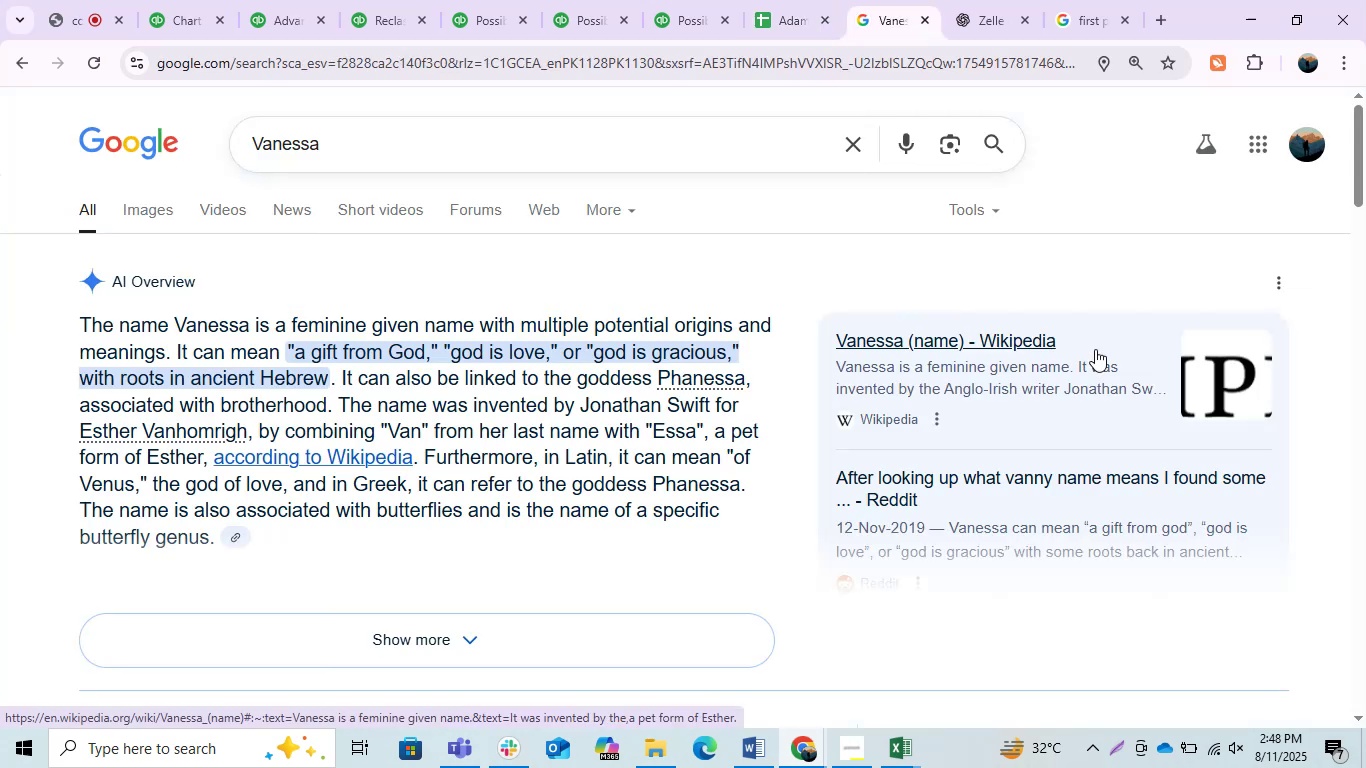 
key(Control+ControlLeft)
 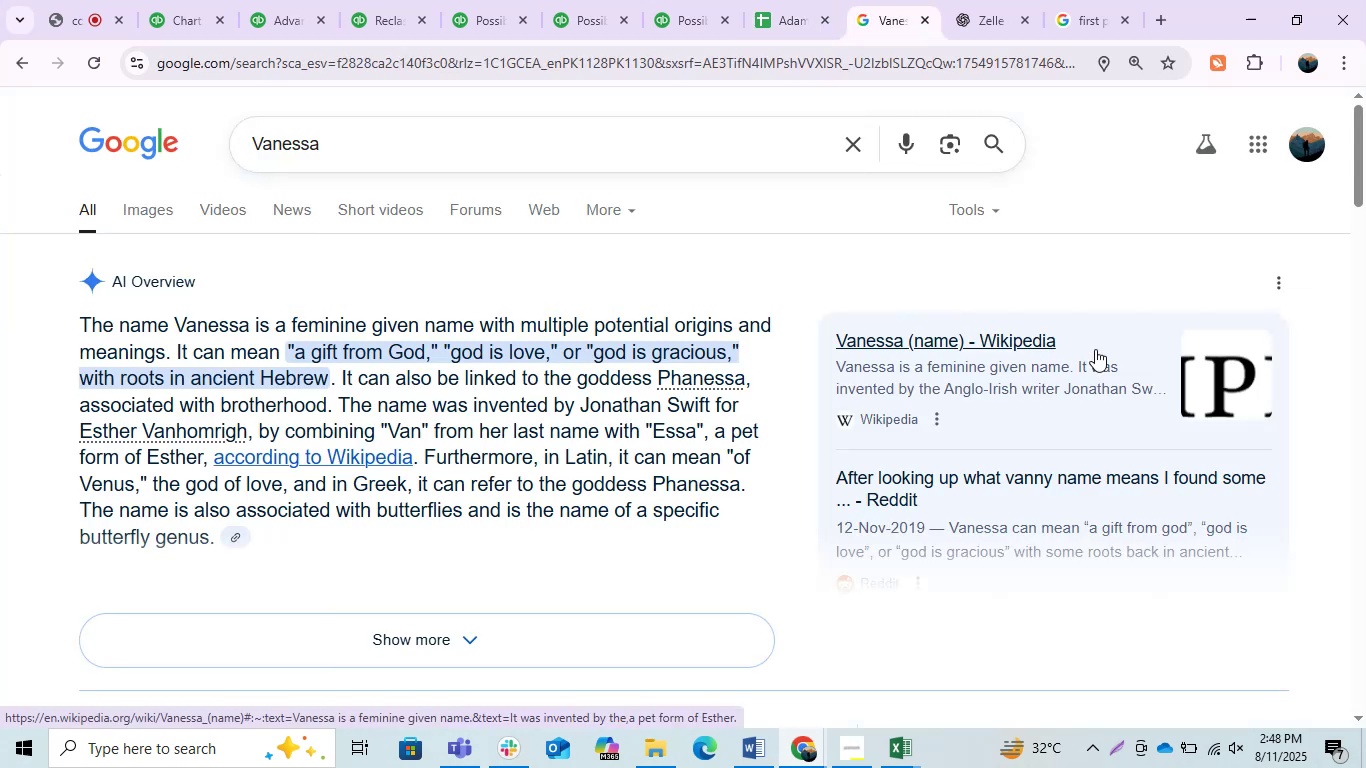 
key(Control+Tab)
 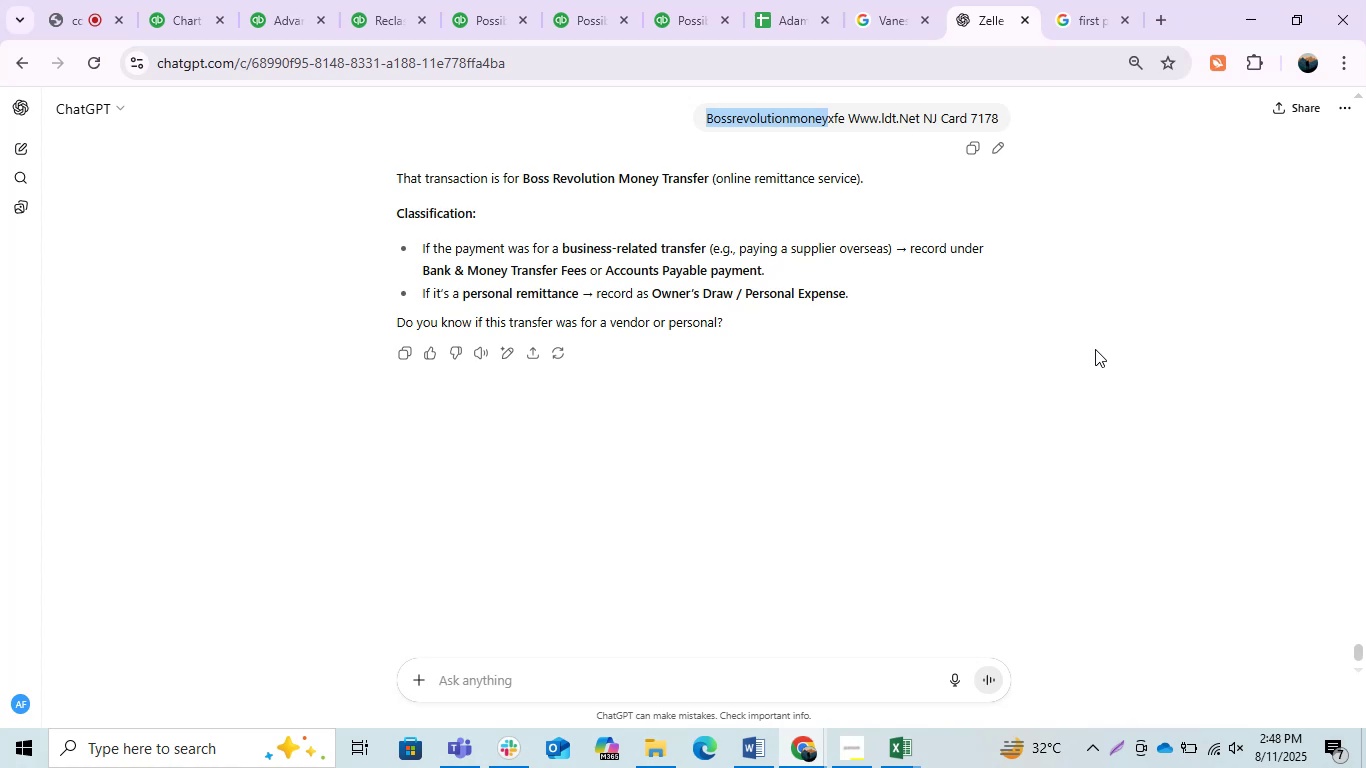 
wait(15.52)
 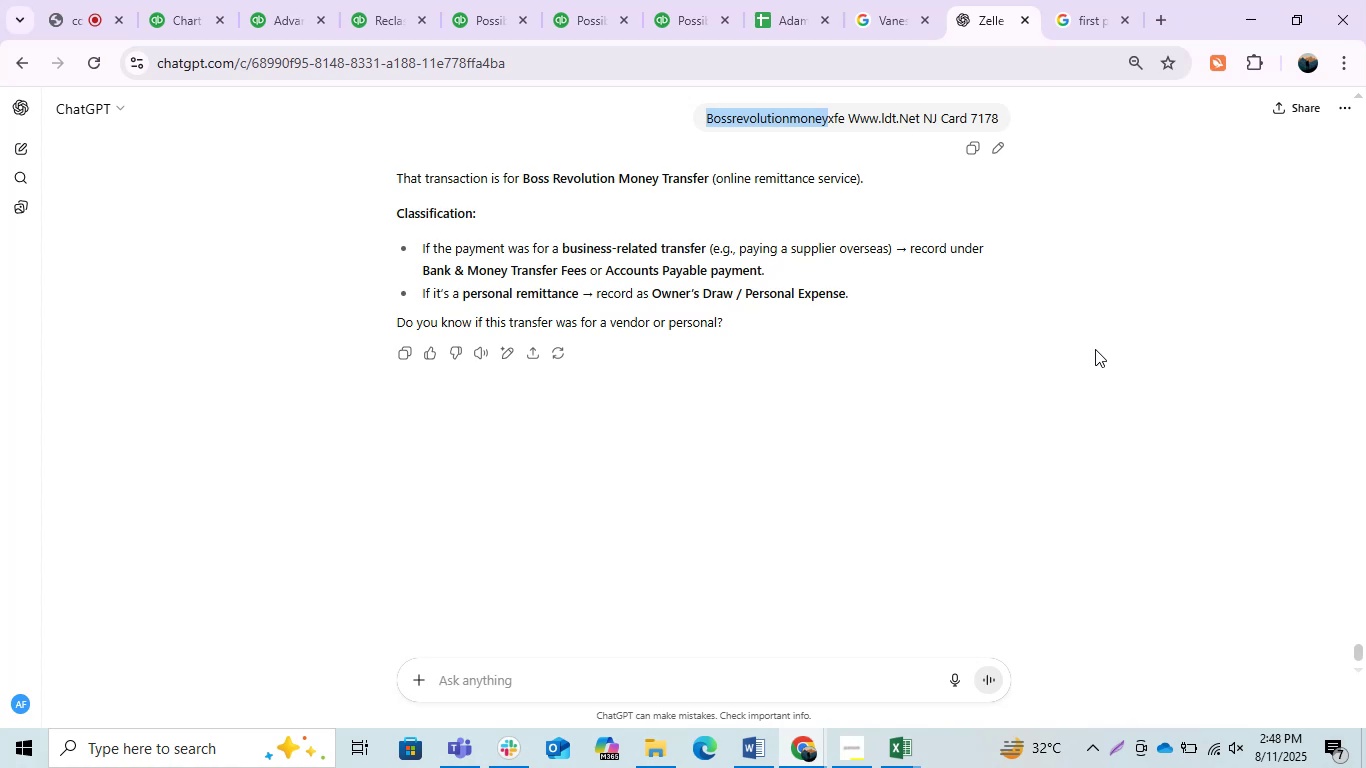 
key(Control+Tab)
 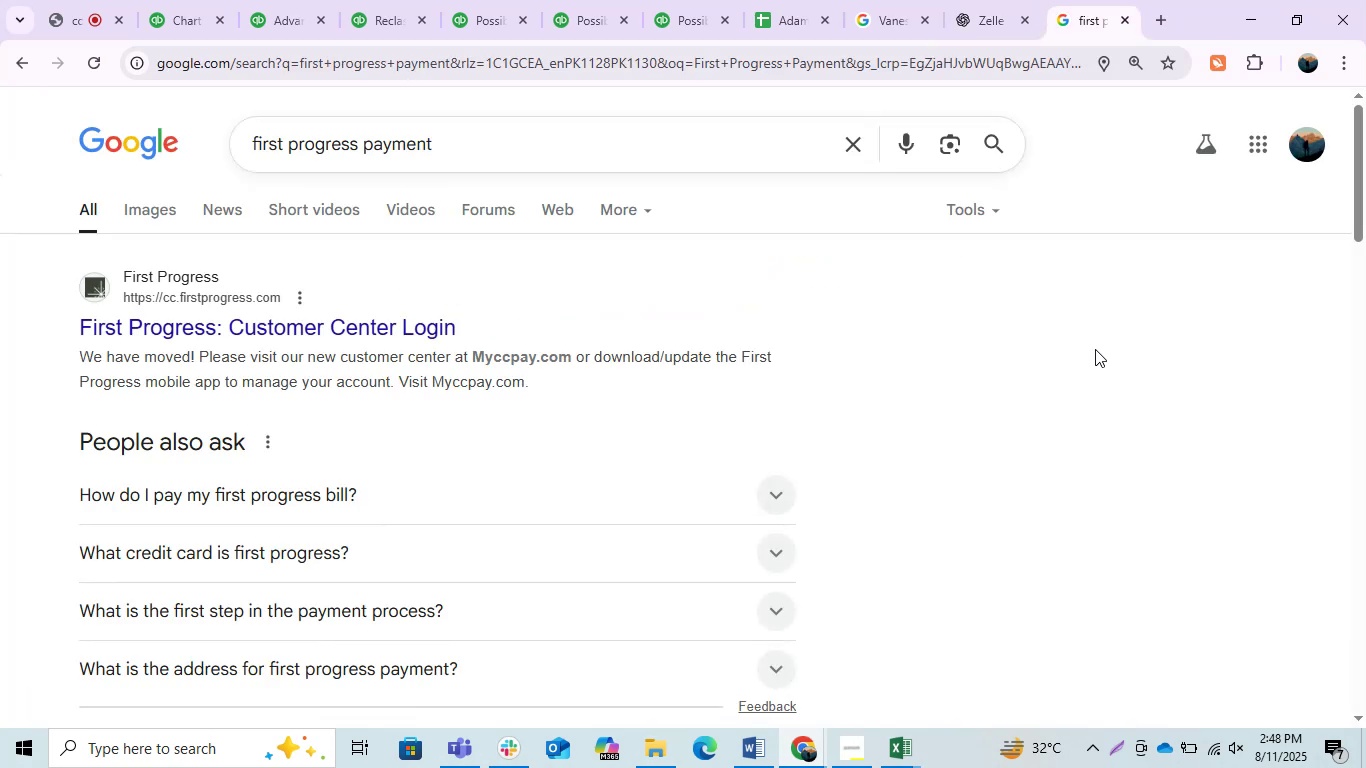 
key(Control+Tab)
 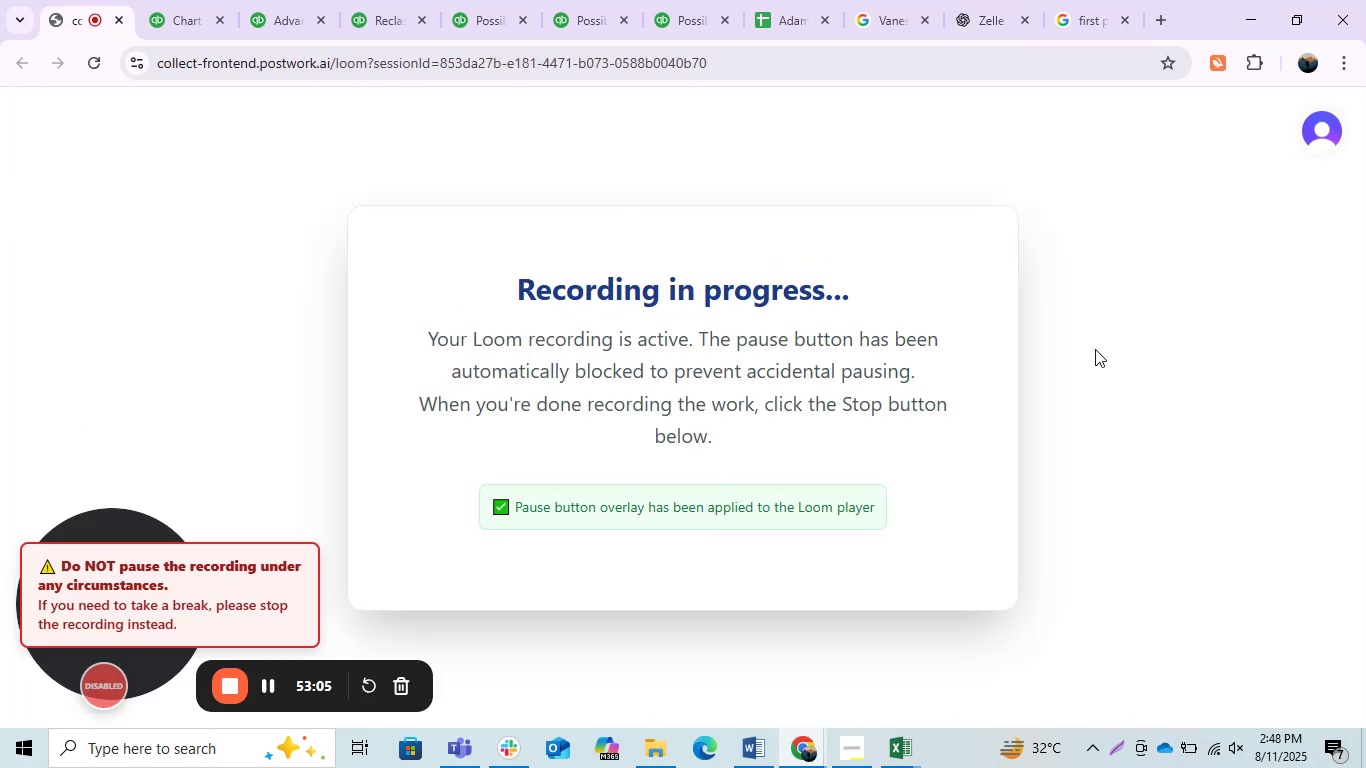 
key(Control+Tab)
 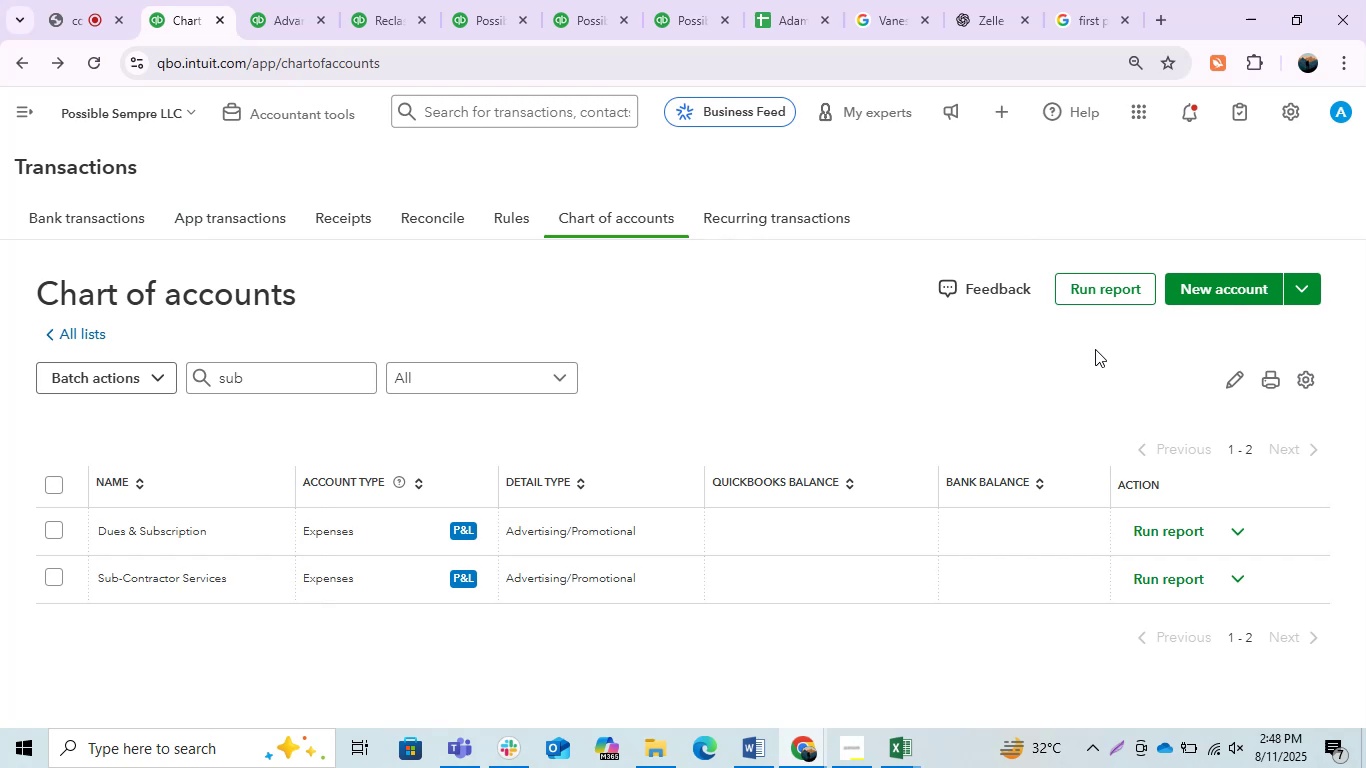 
wait(14.56)
 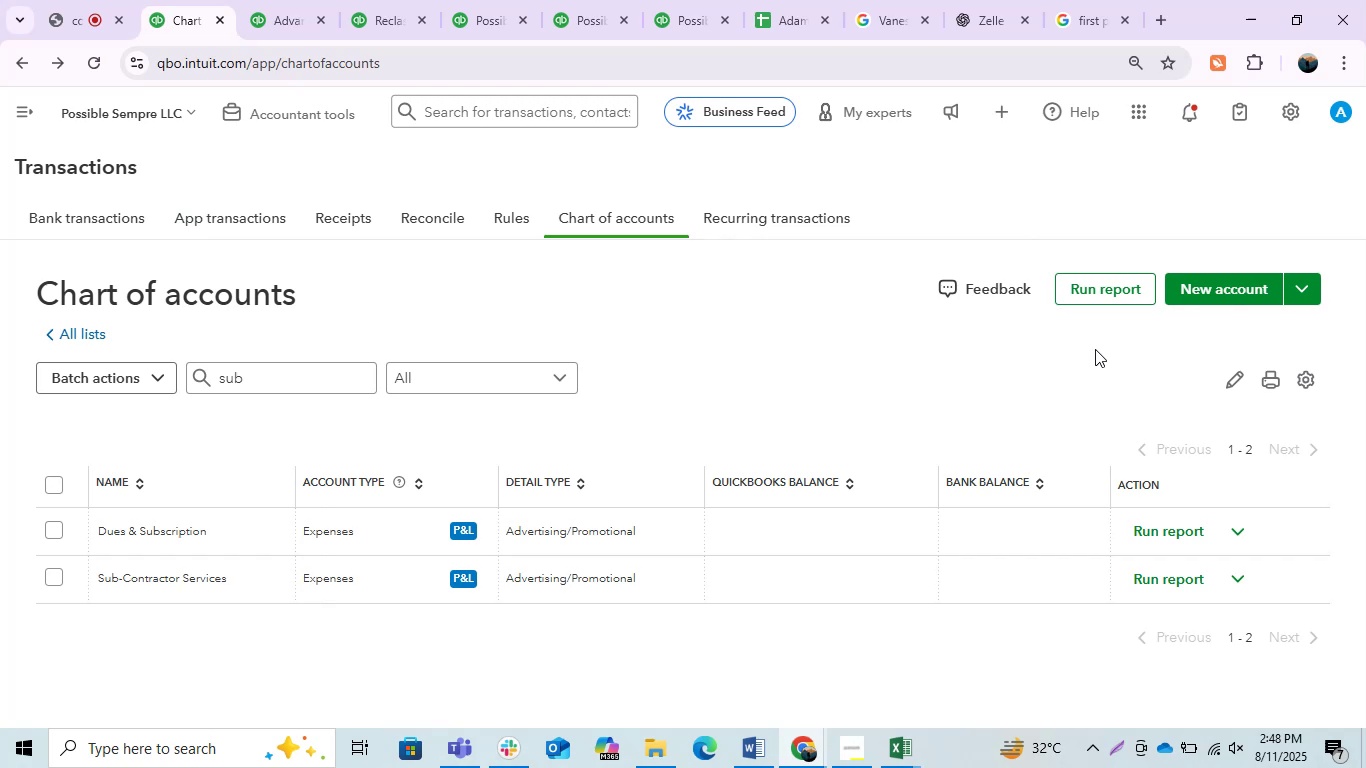 
key(Control+ControlLeft)
 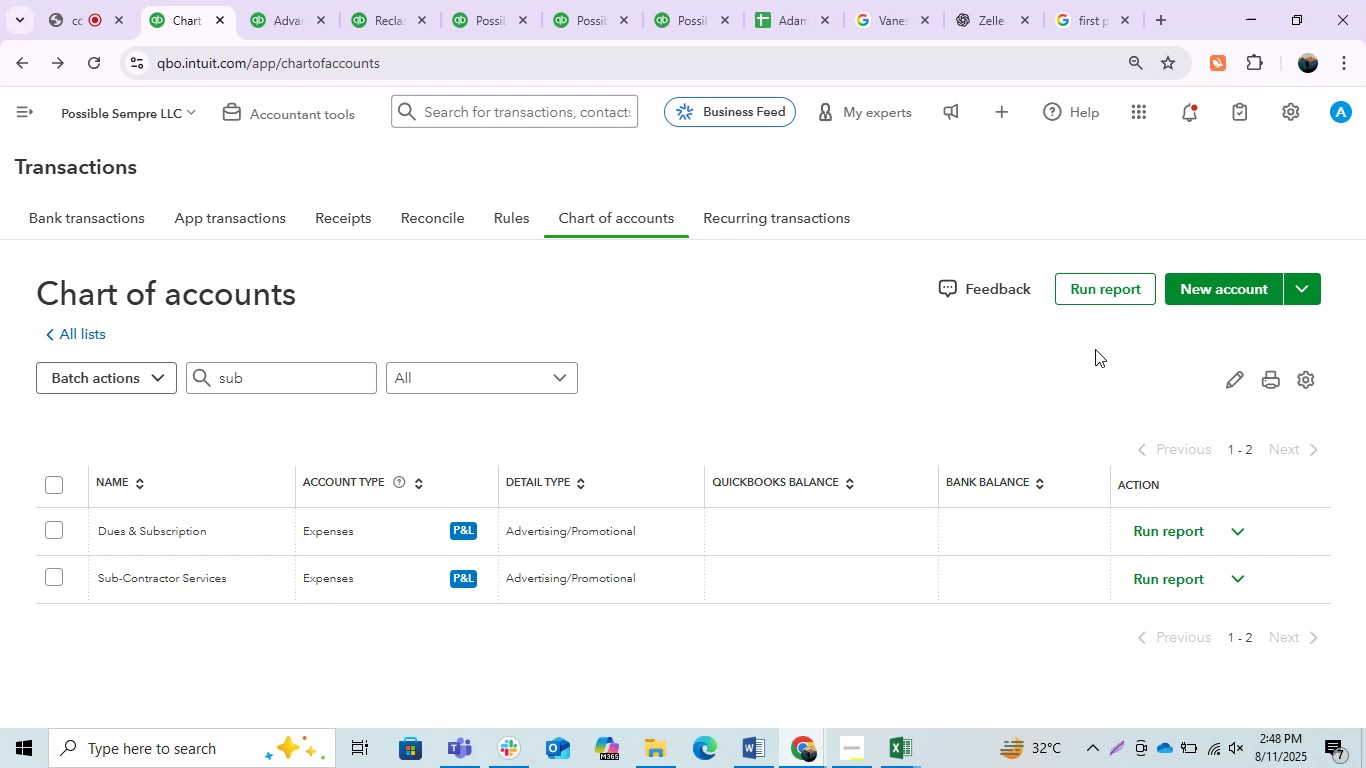 
key(Control+Tab)
 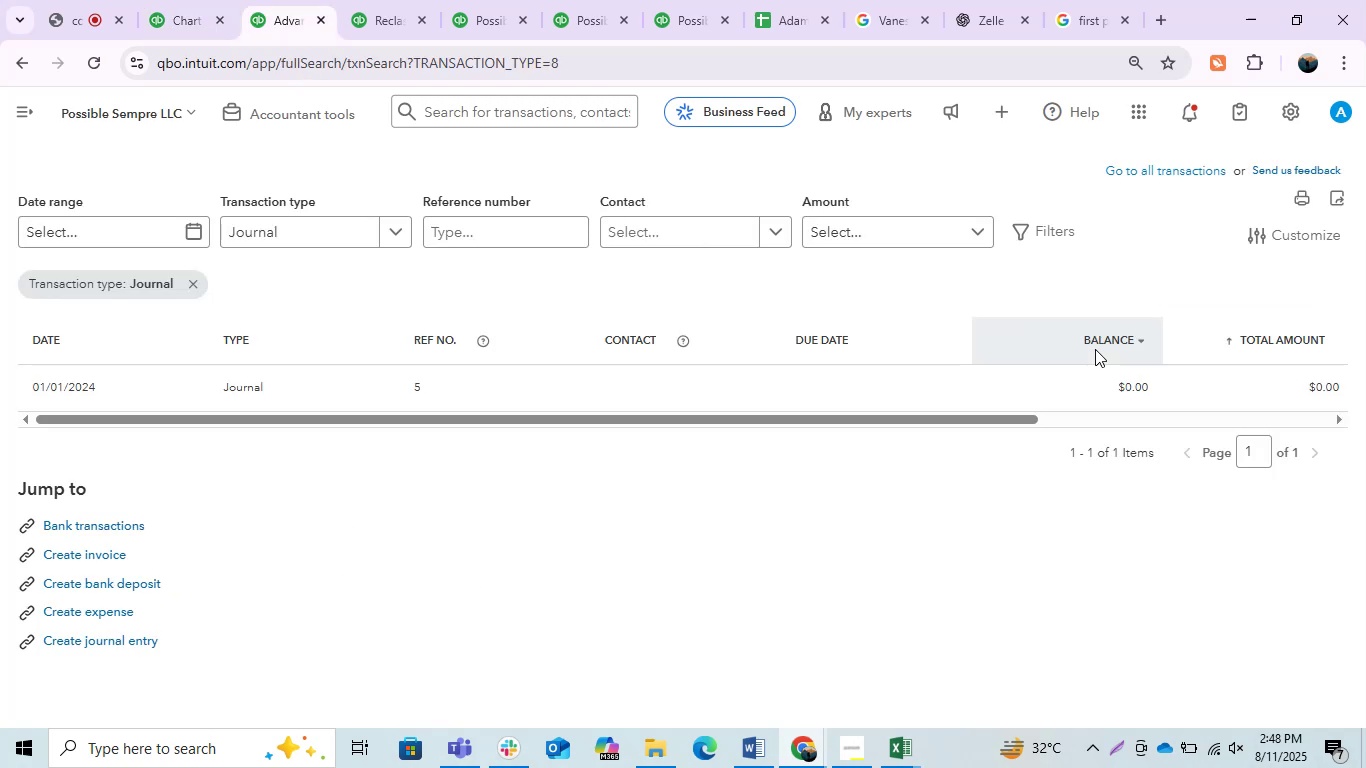 
key(Control+Tab)
 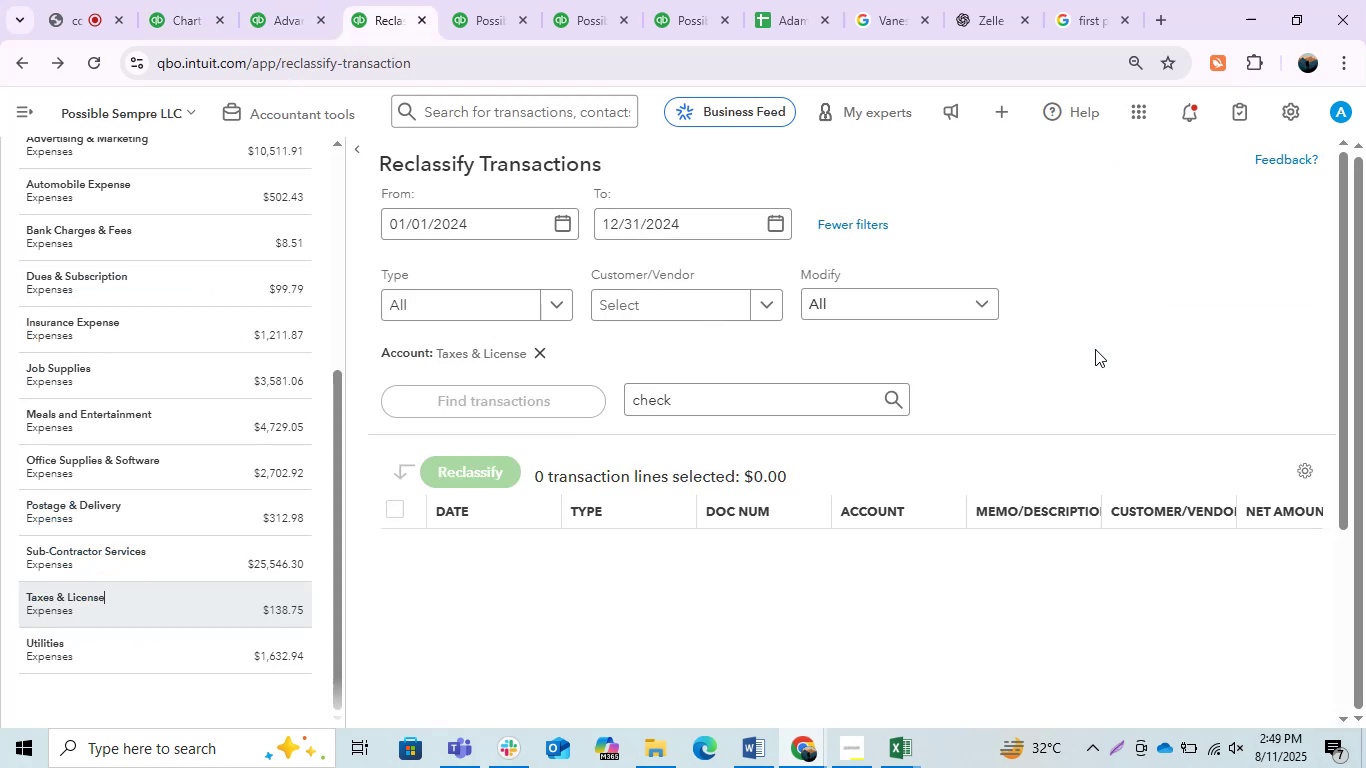 
key(Control+Tab)
 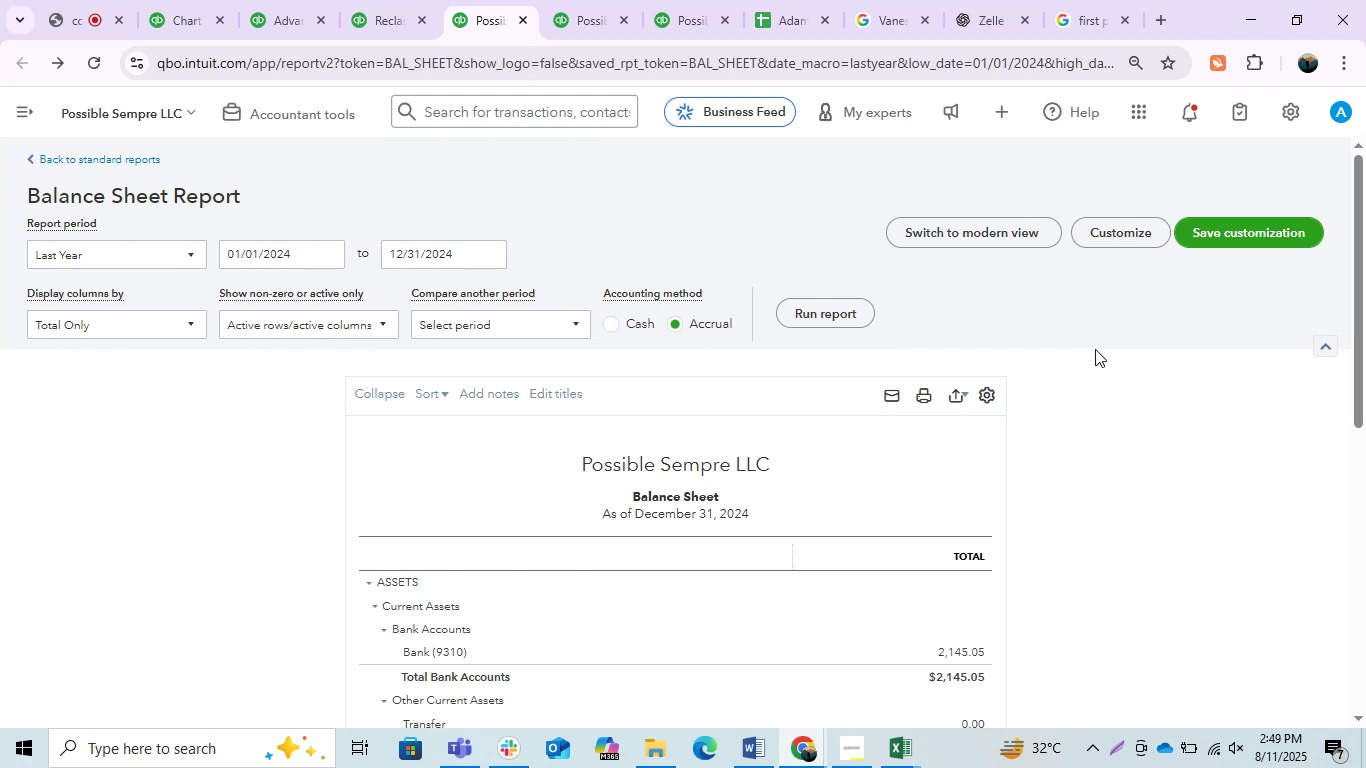 
wait(7.62)
 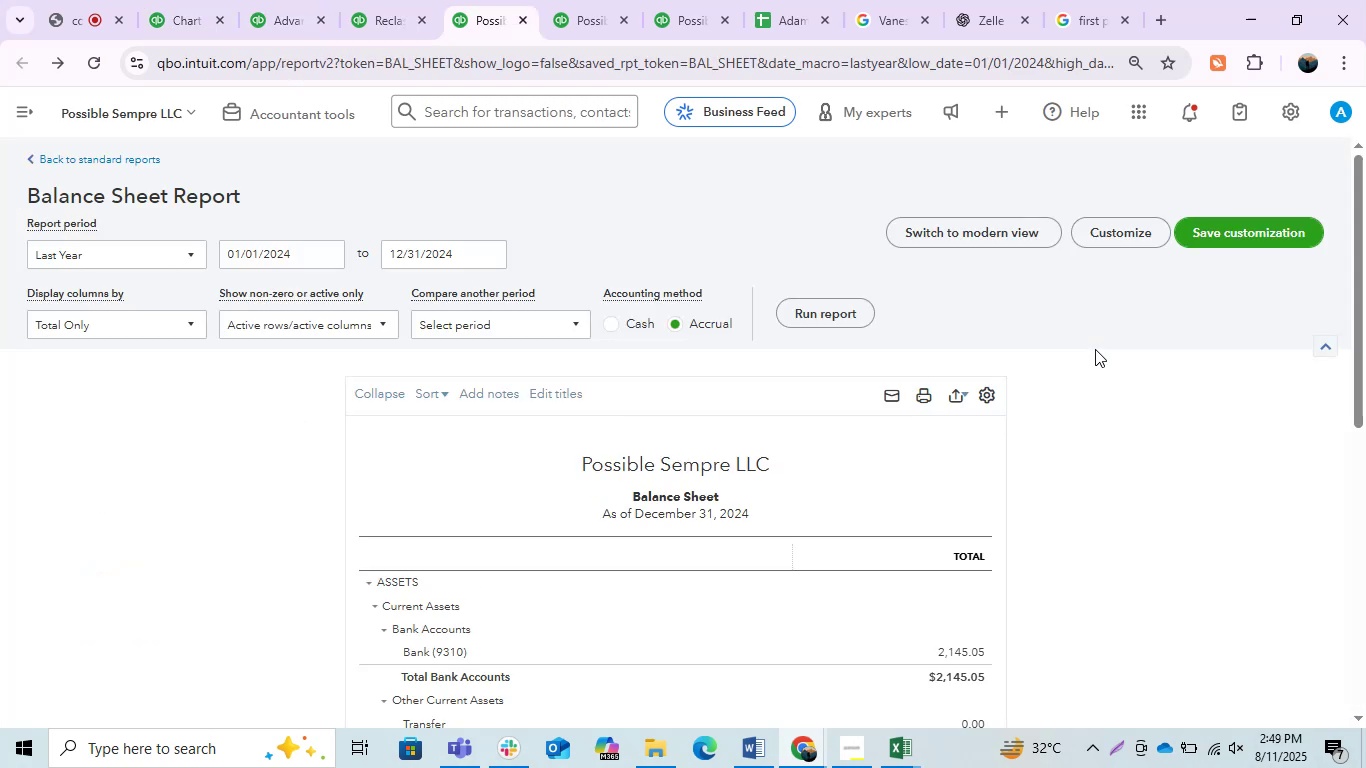 
key(Control+Tab)
 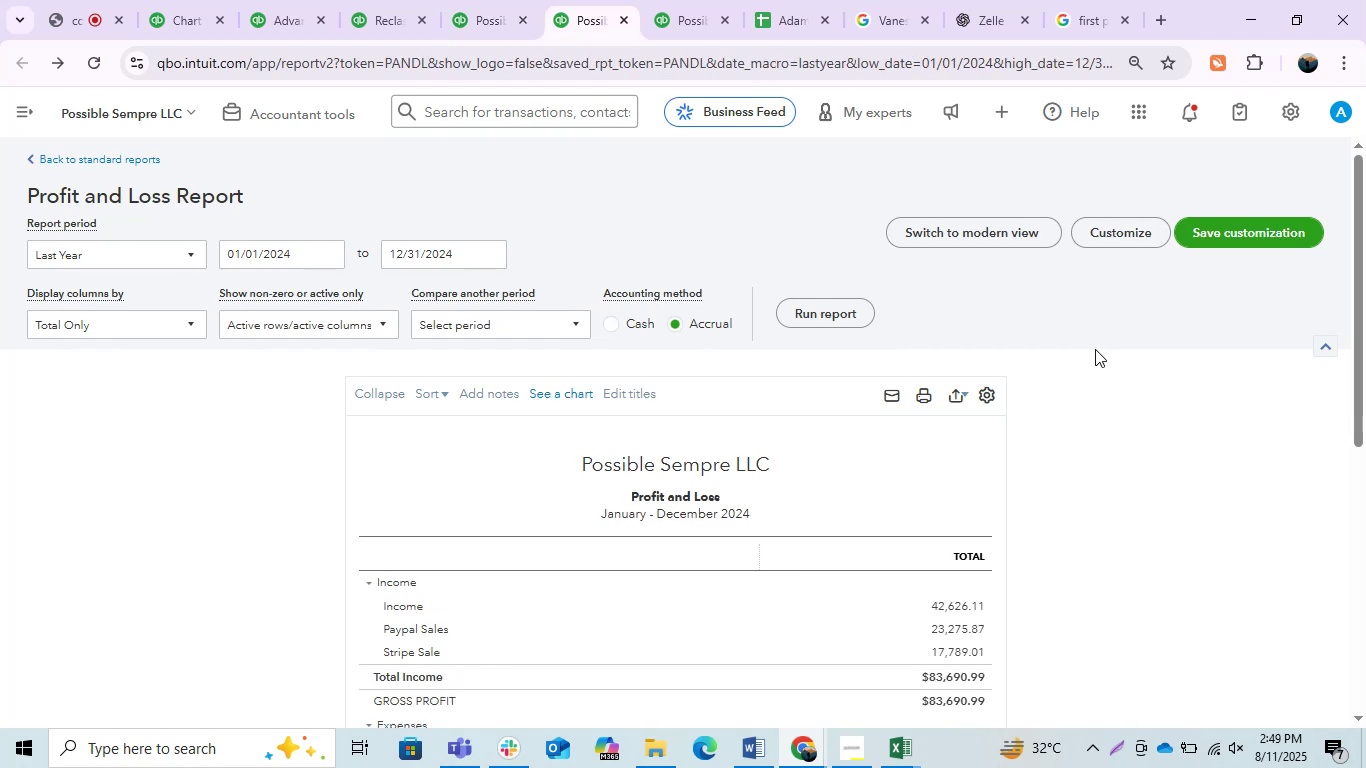 
key(Control+Tab)
 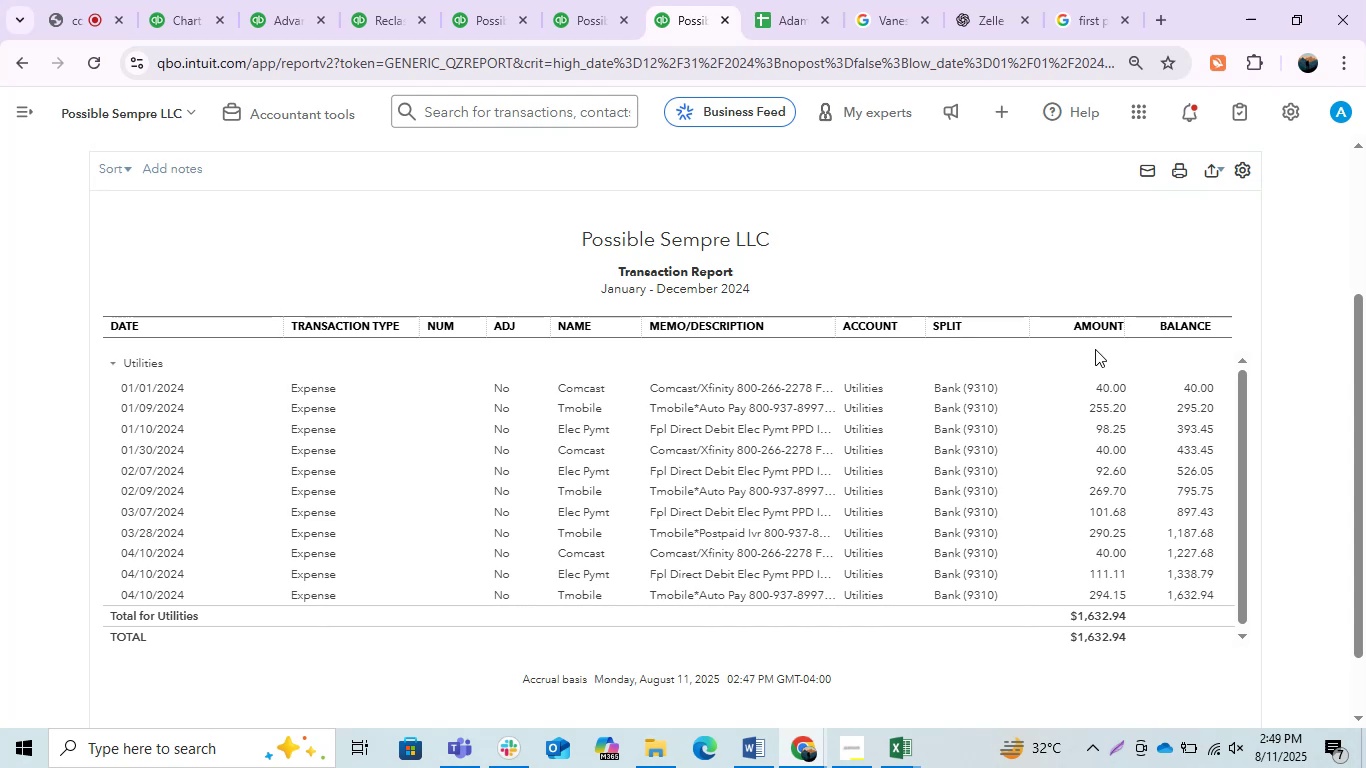 
wait(13.55)
 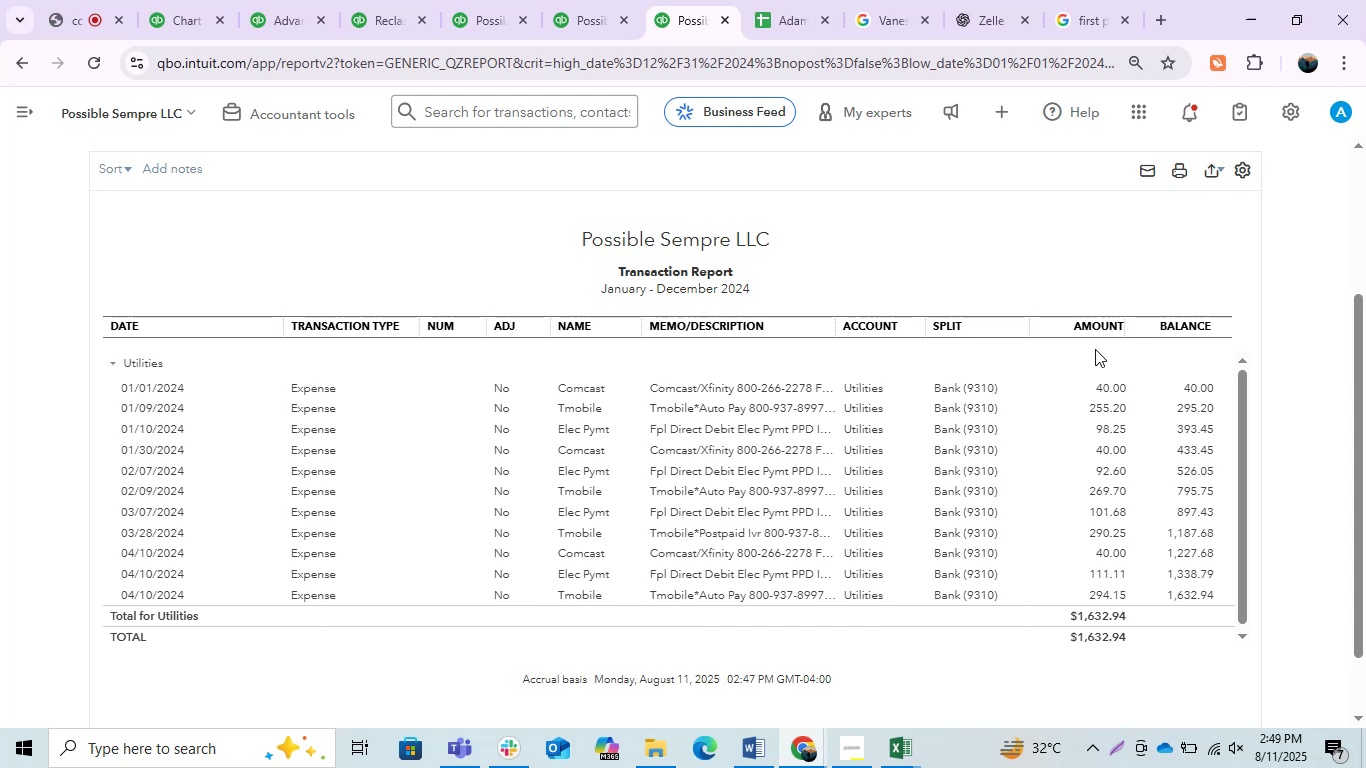 
key(Control+Tab)
 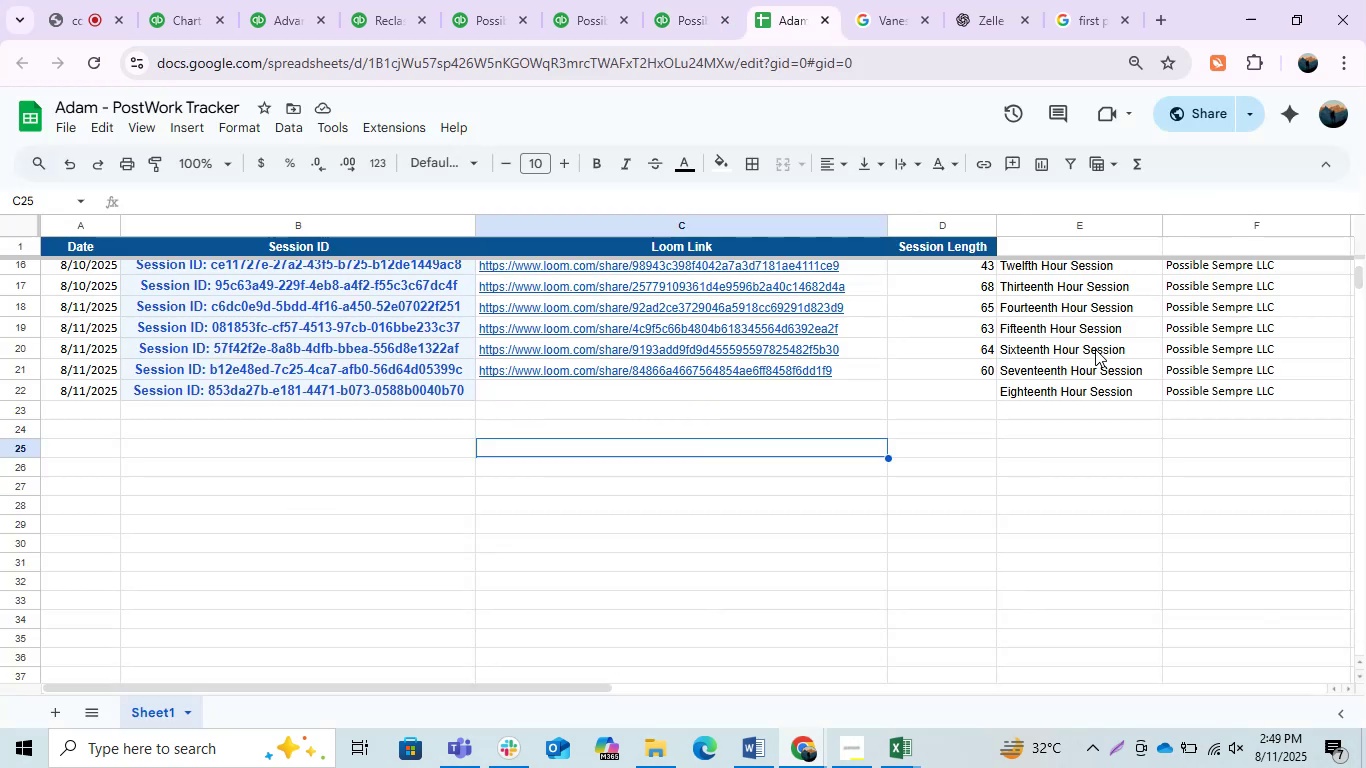 
hold_key(key=ArrowDown, duration=0.55)
 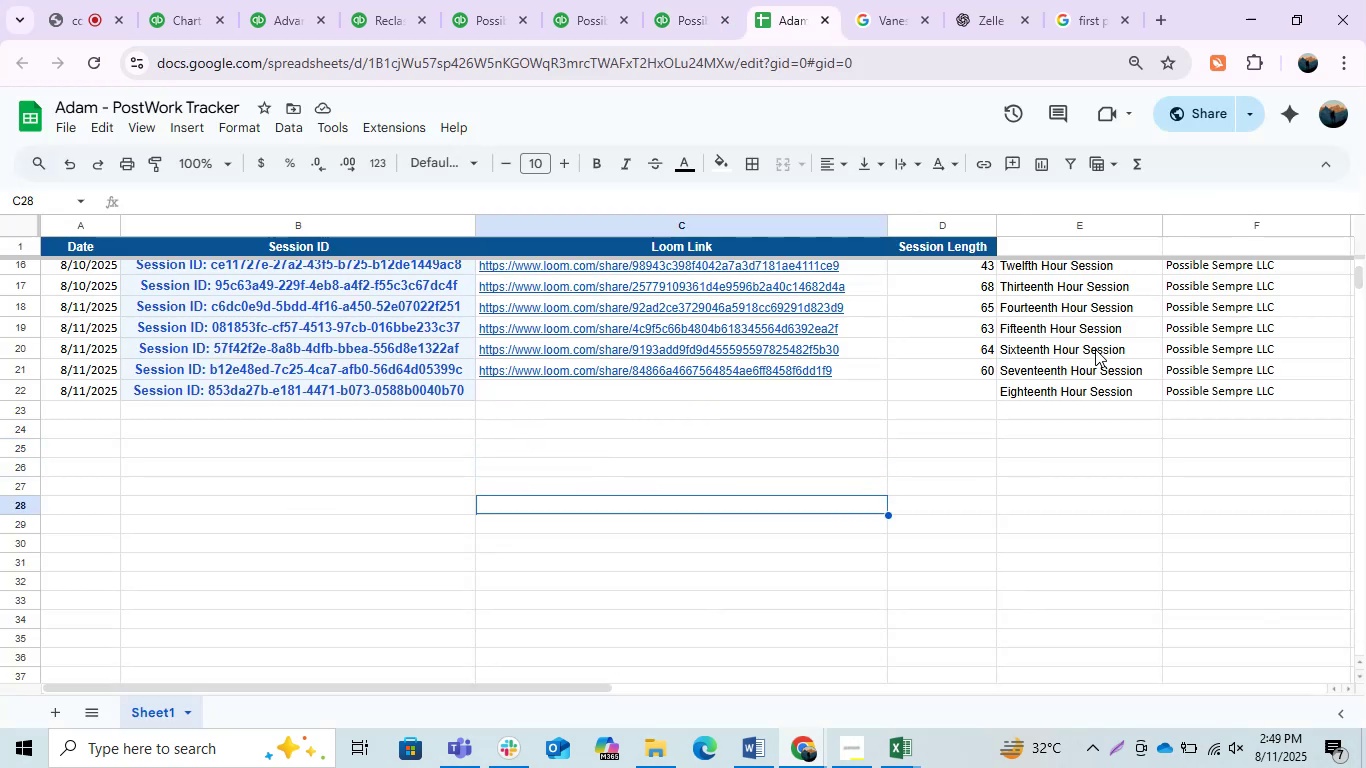 
key(ArrowUp)
 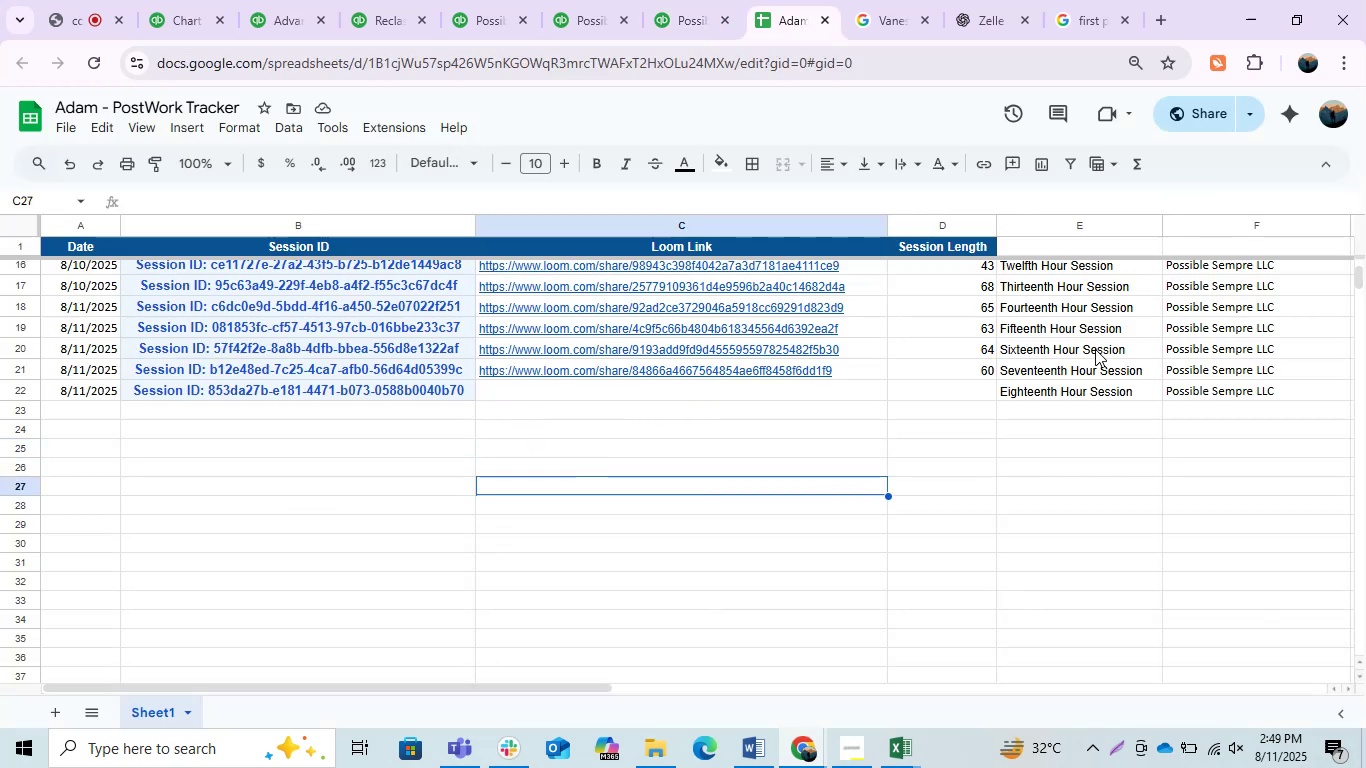 
key(ArrowUp)
 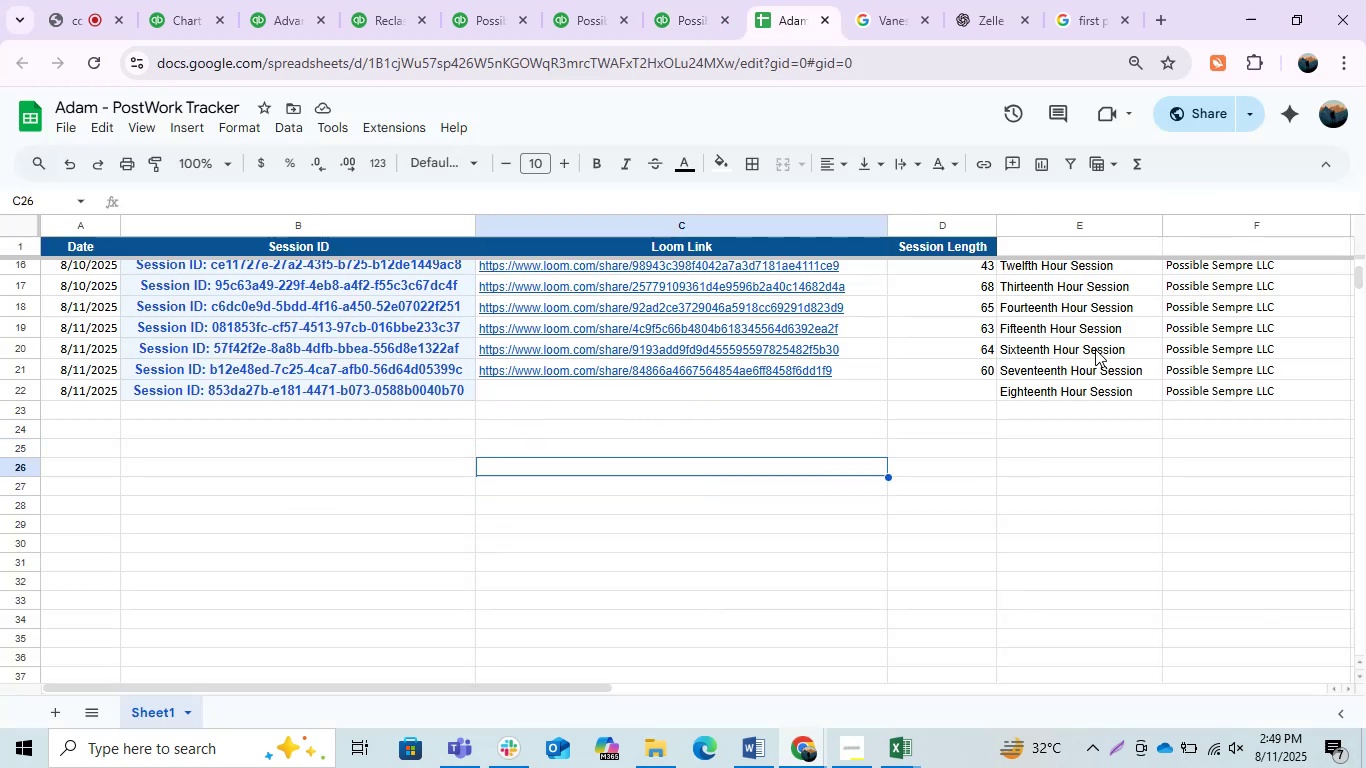 
key(Control+ControlLeft)
 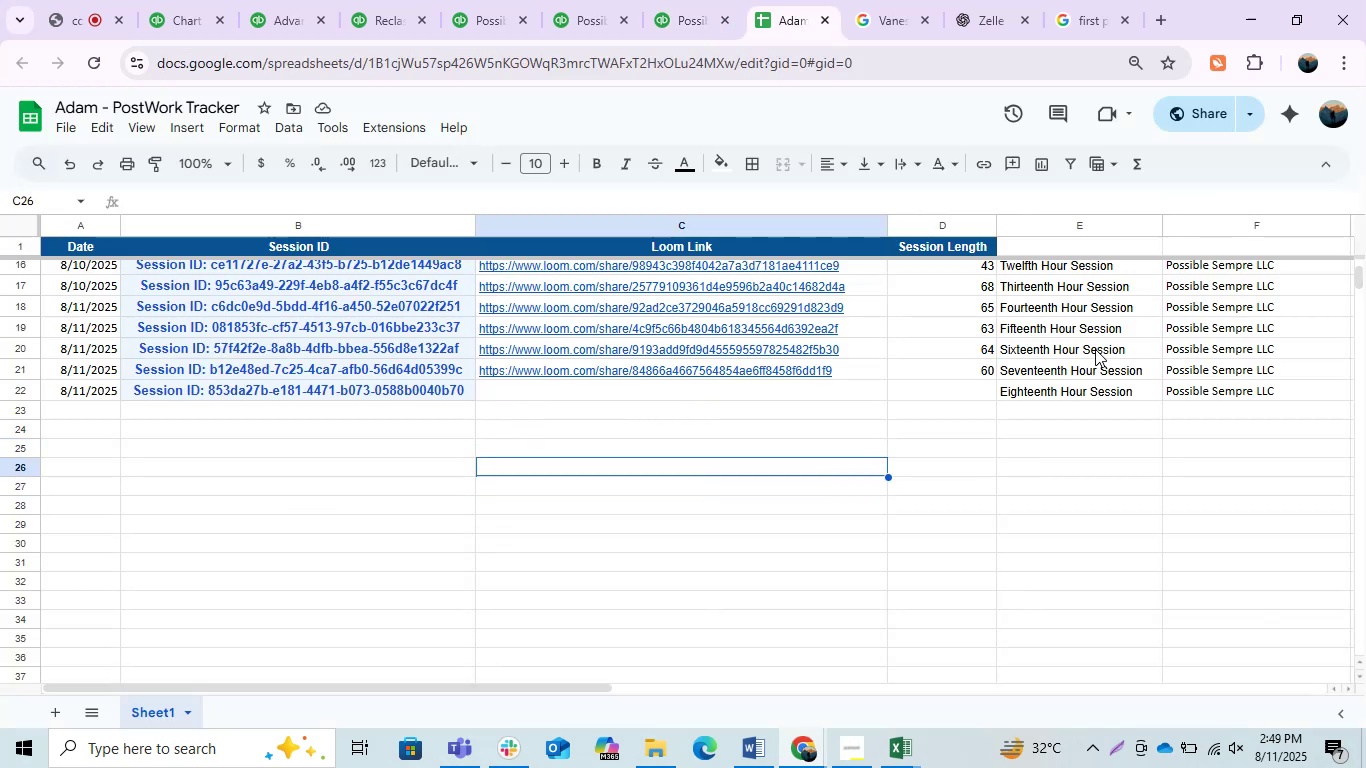 
key(Control+Tab)
 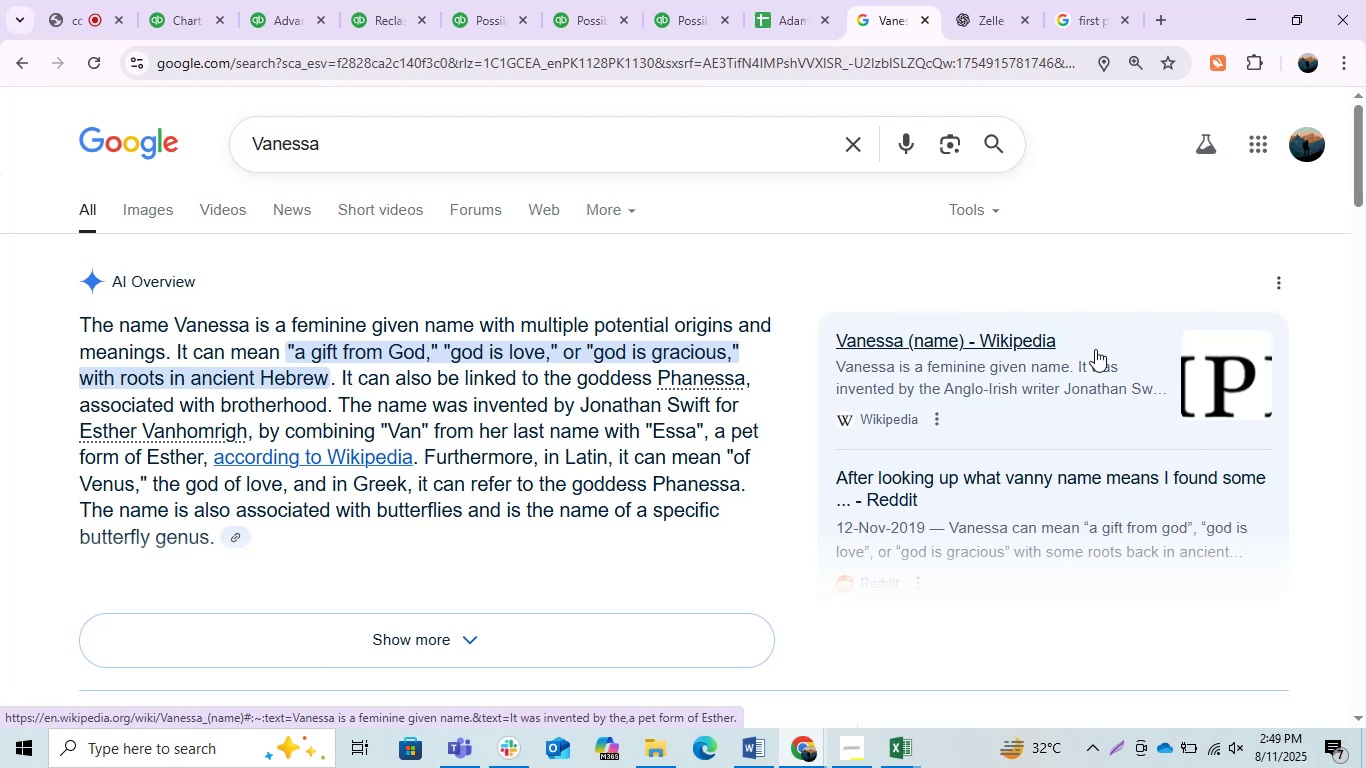 
wait(34.11)
 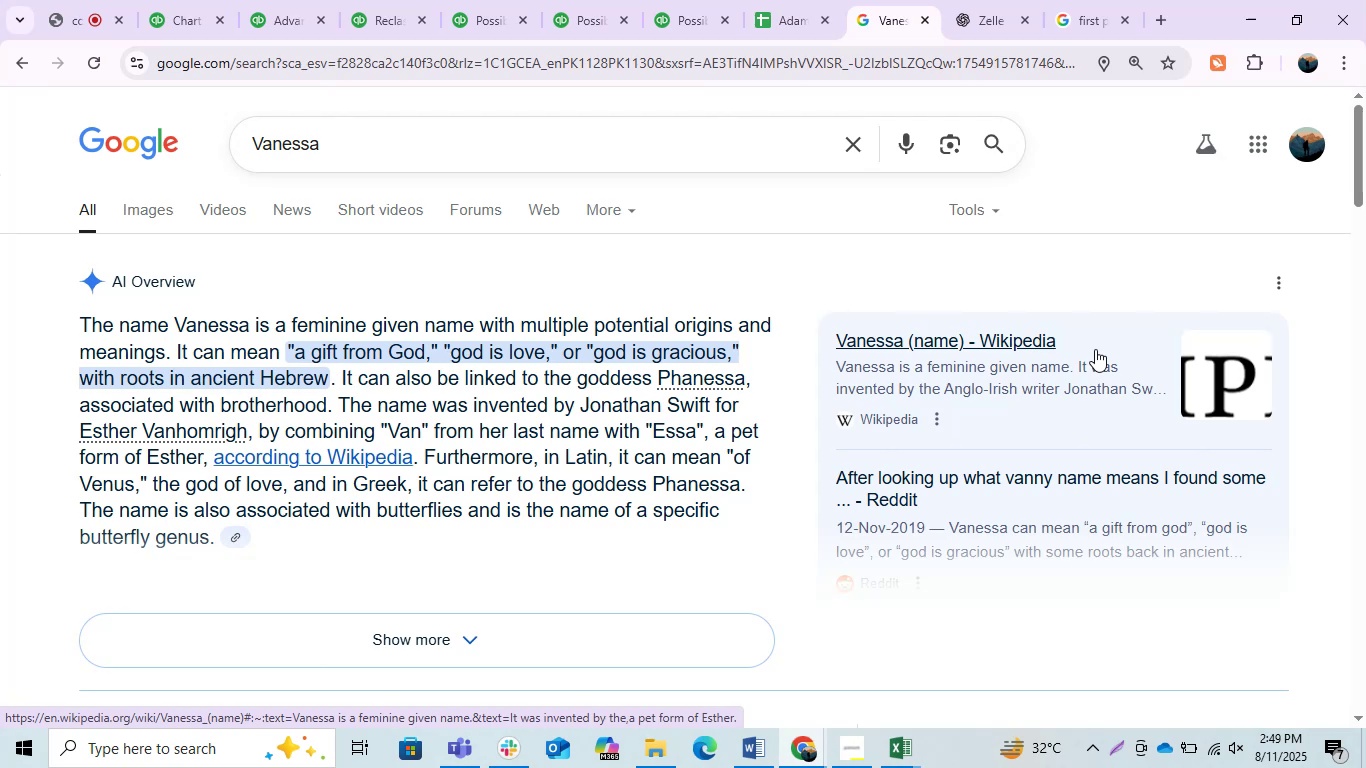 
key(Control+ControlLeft)
 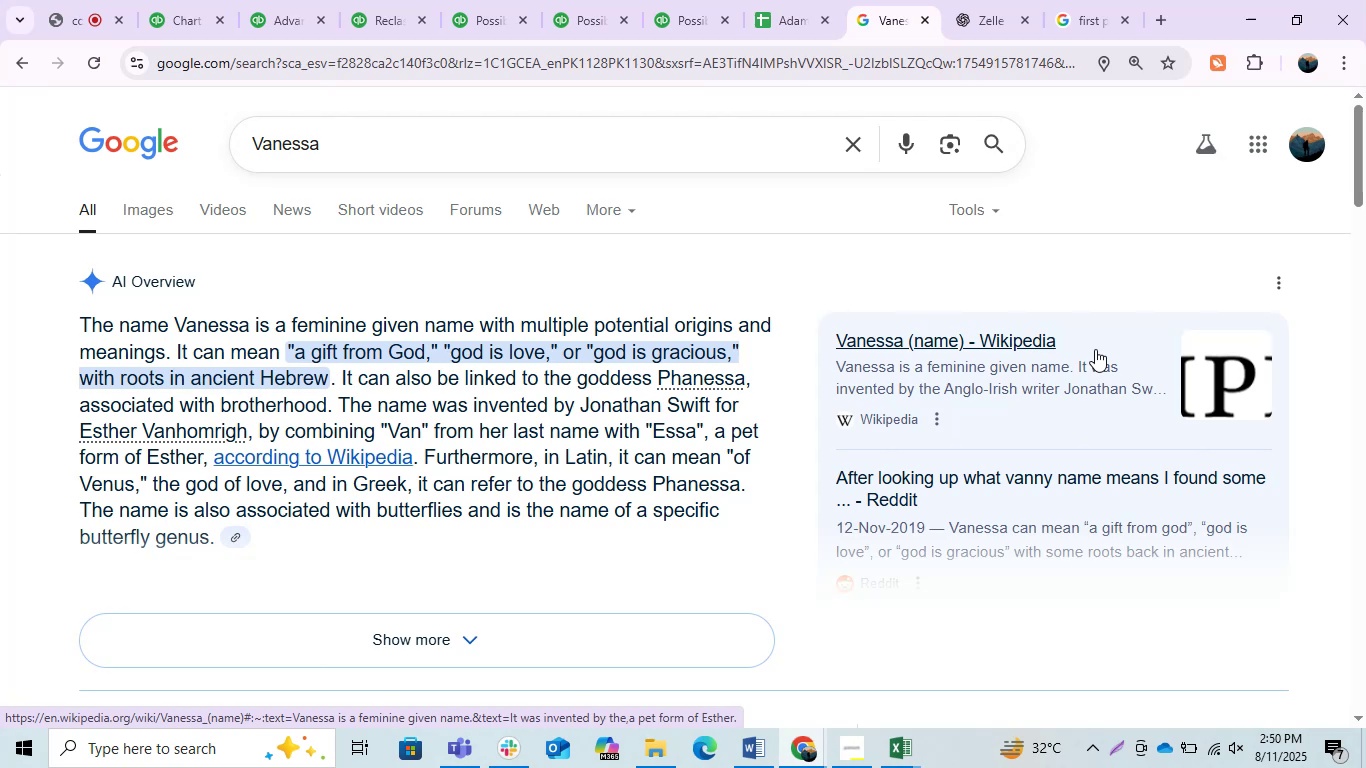 
key(Control+Tab)
 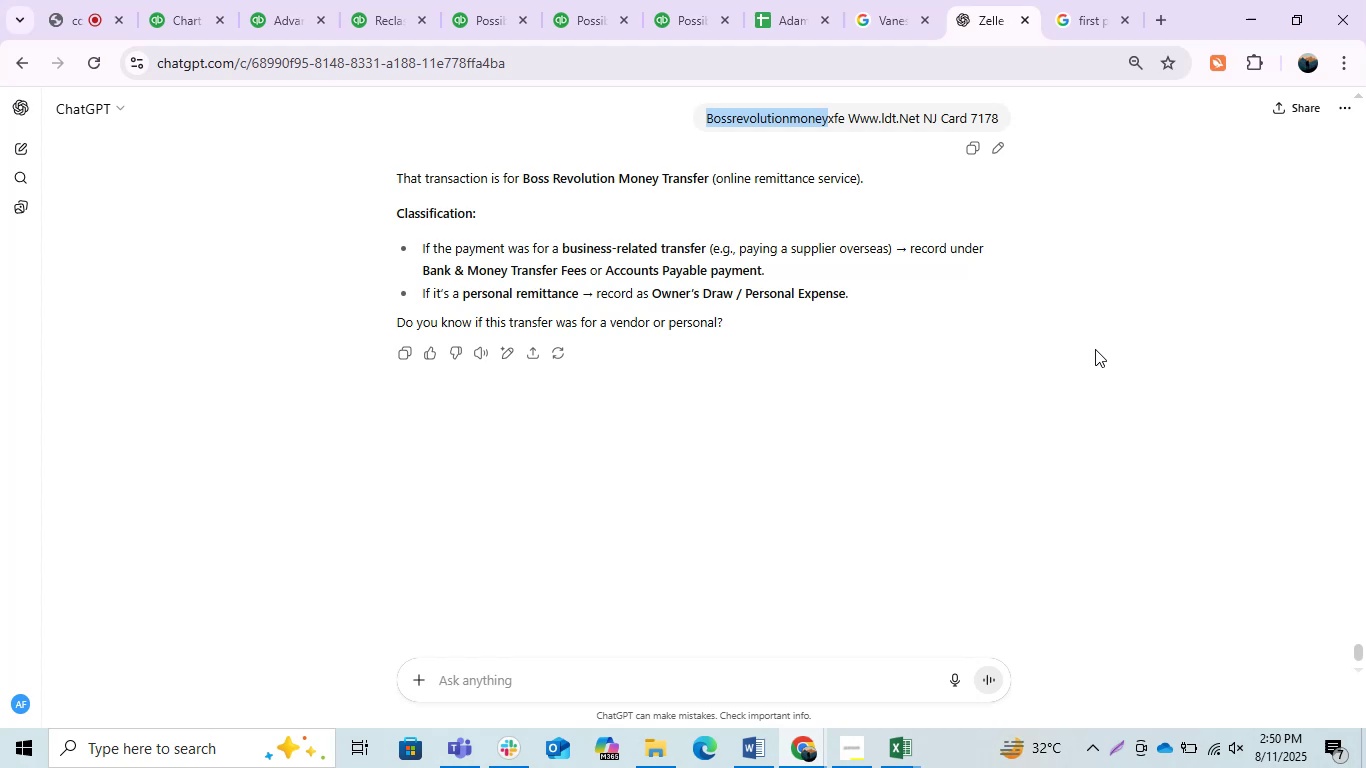 
wait(9.31)
 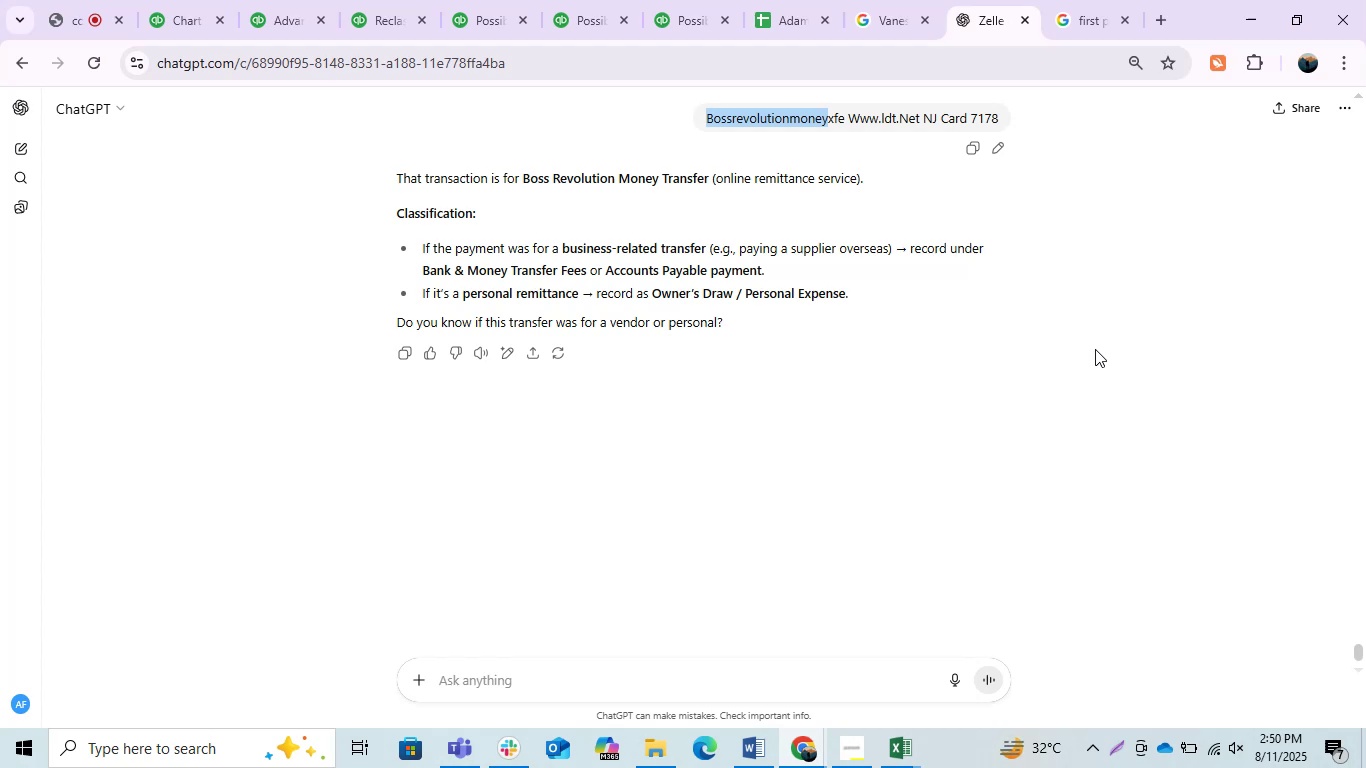 
double_click([393, 20])
 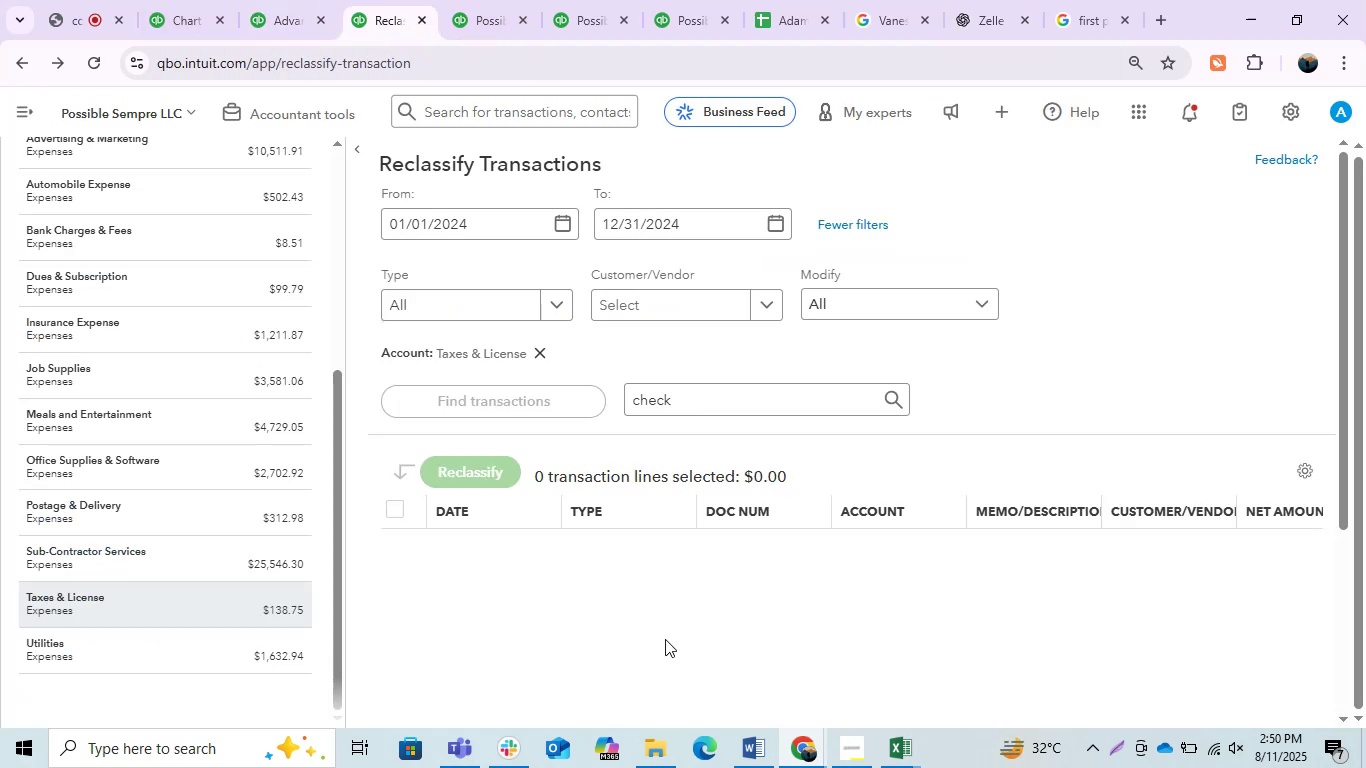 
scroll: coordinate [347, 397], scroll_direction: down, amount: 3.0
 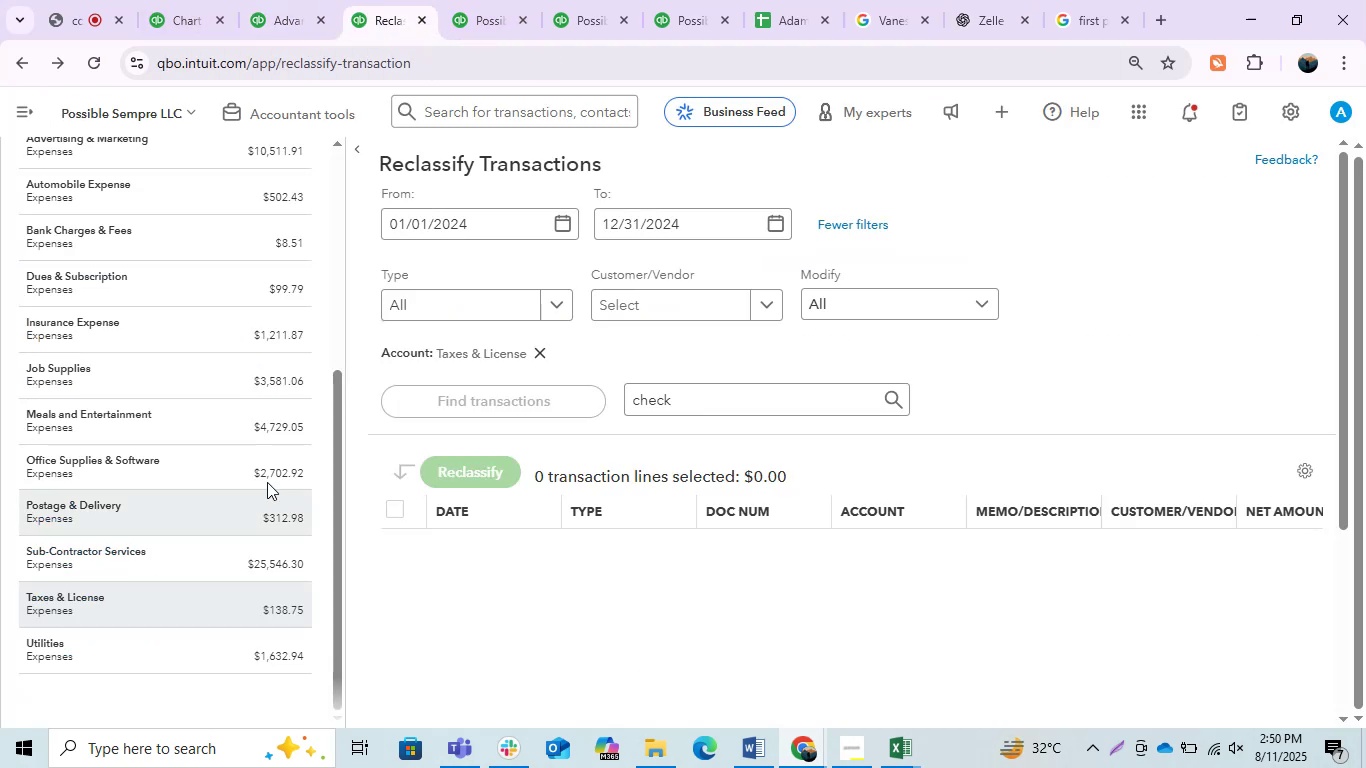 
left_click([262, 477])
 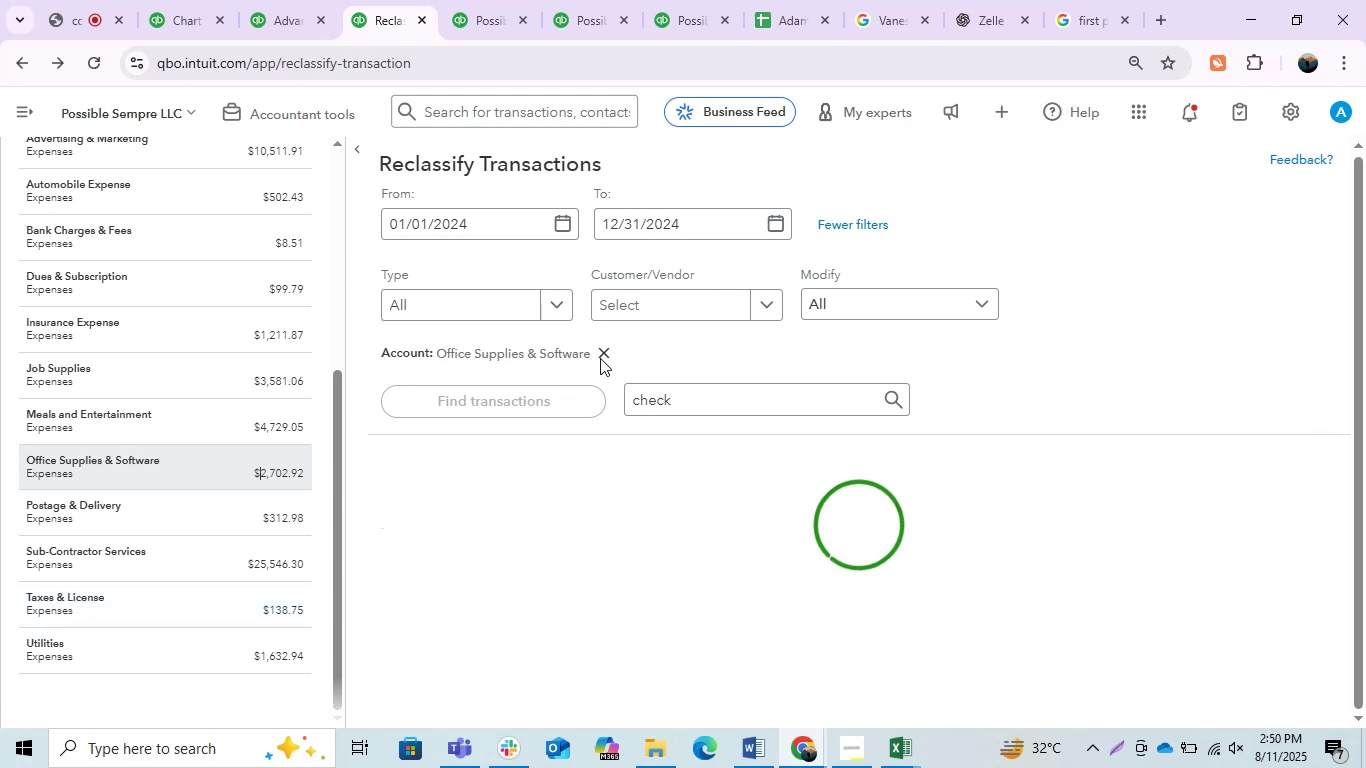 
scroll: coordinate [569, 437], scroll_direction: down, amount: 1.0
 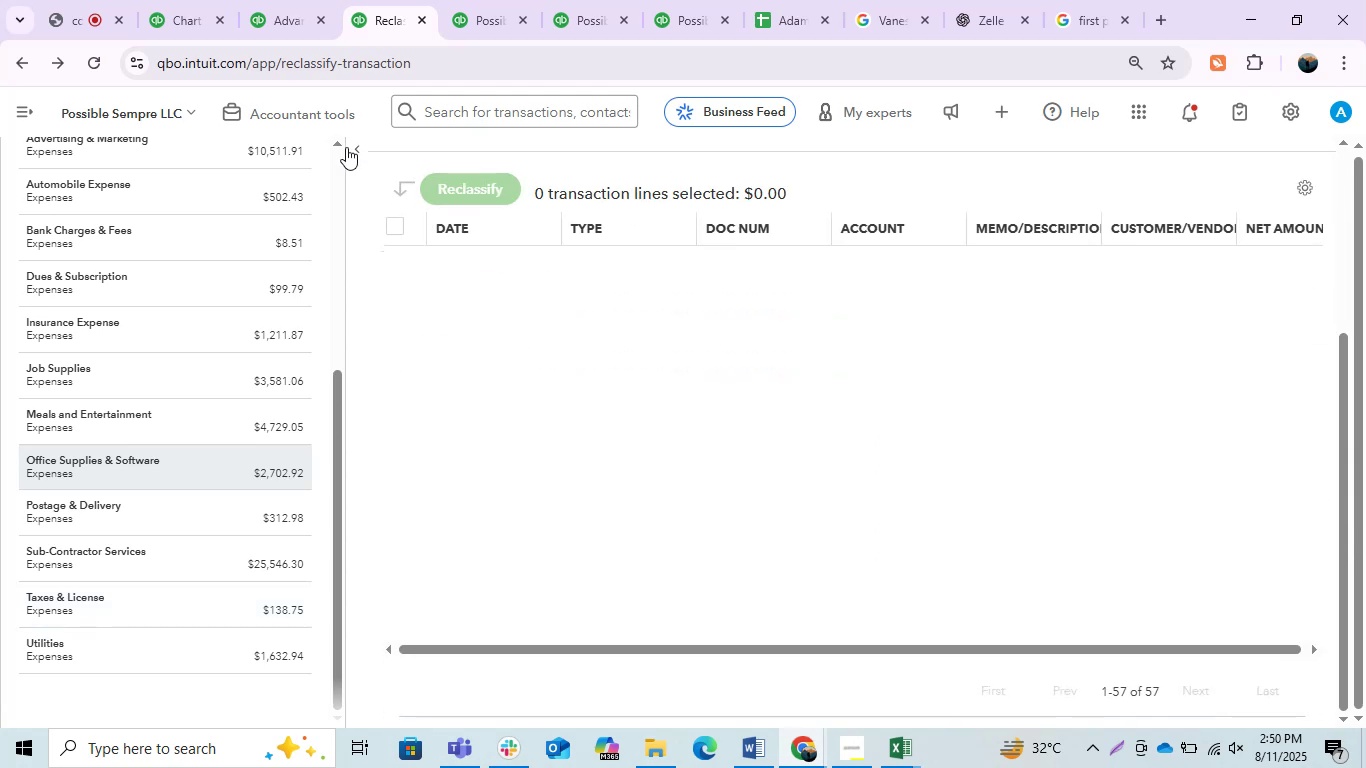 
scroll: coordinate [941, 474], scroll_direction: up, amount: 4.0
 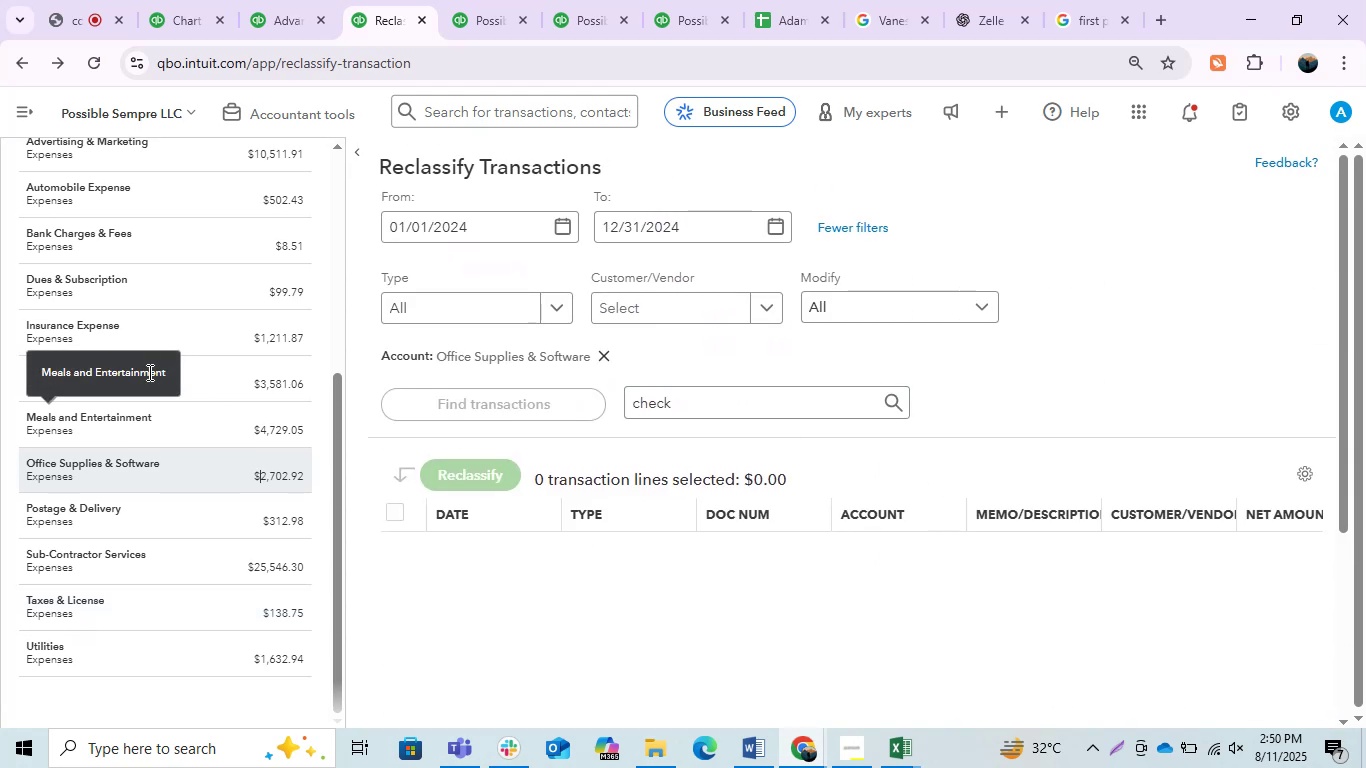 
left_click([244, 387])
 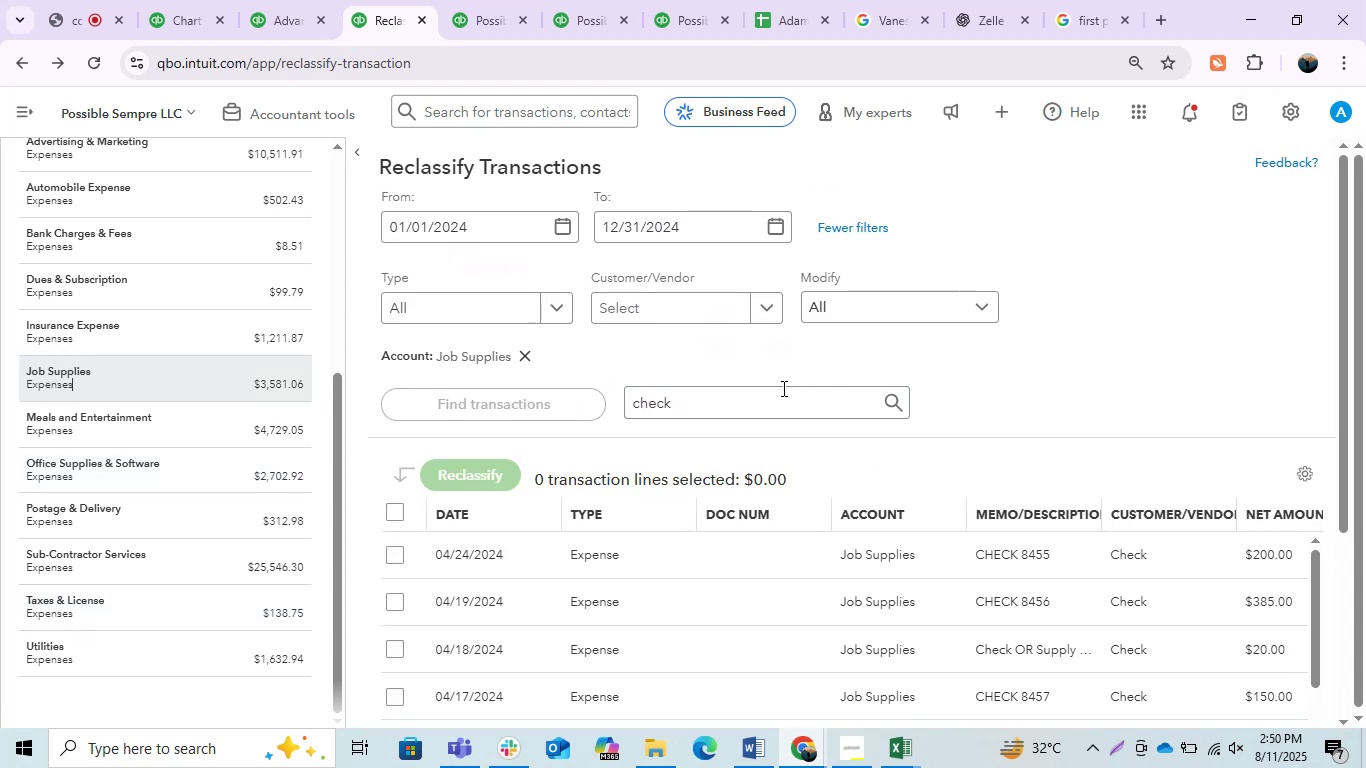 
left_click_drag(start_coordinate=[698, 397], to_coordinate=[523, 425])
 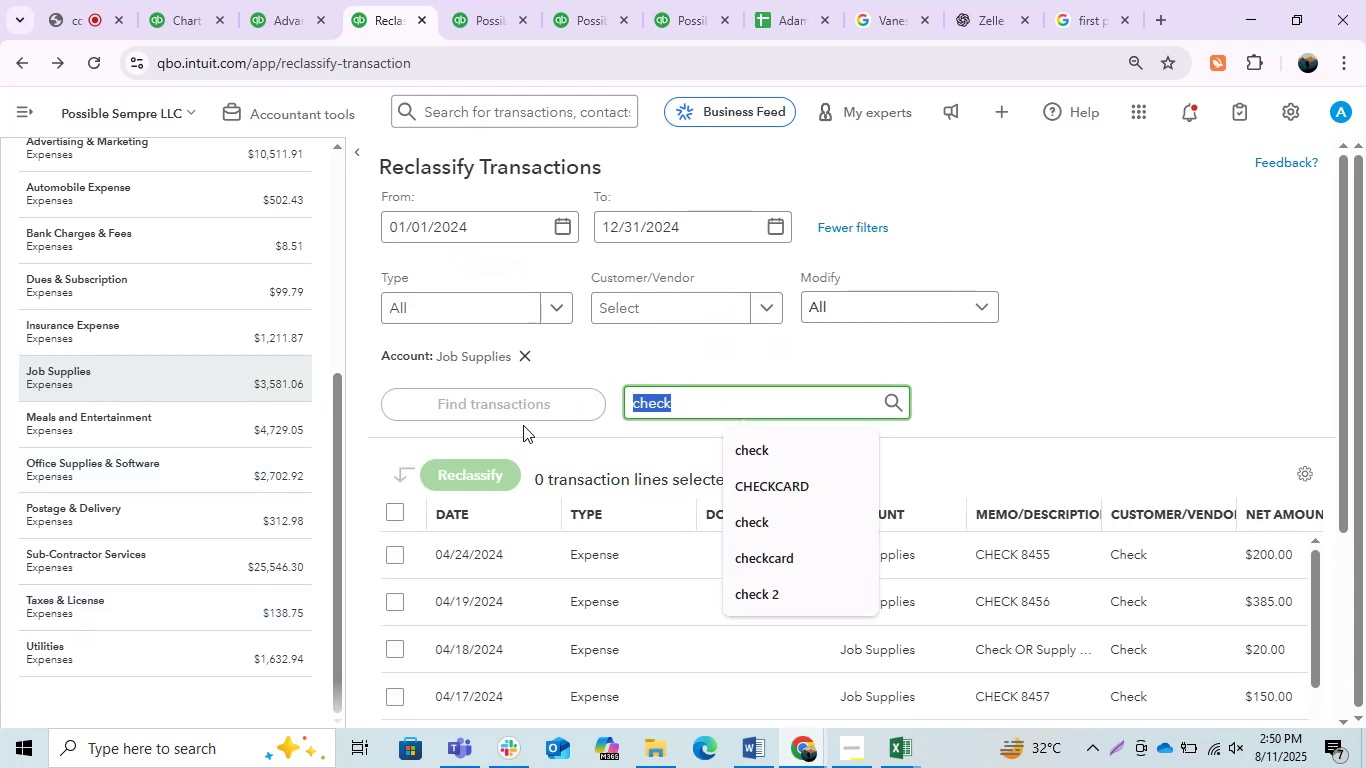 
key(Backspace)
 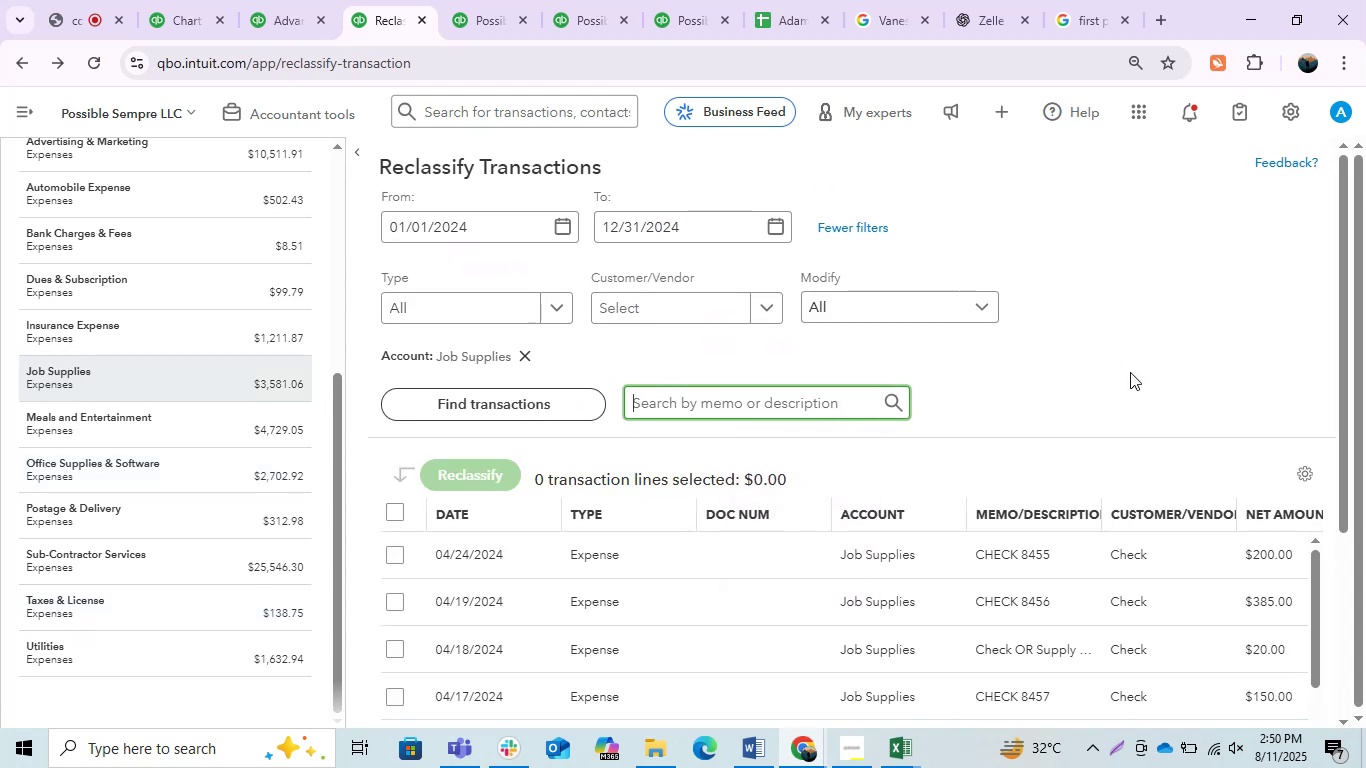 
left_click([1164, 380])
 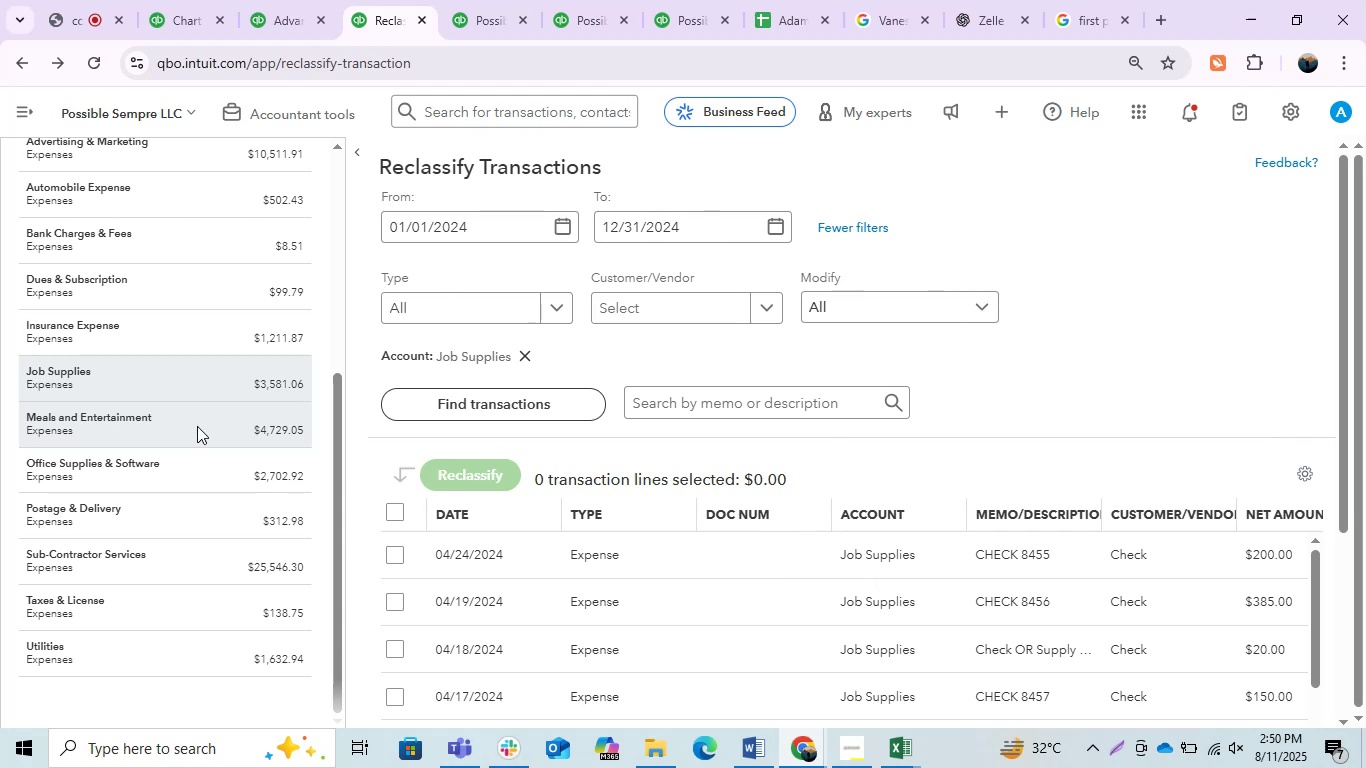 
left_click([174, 428])
 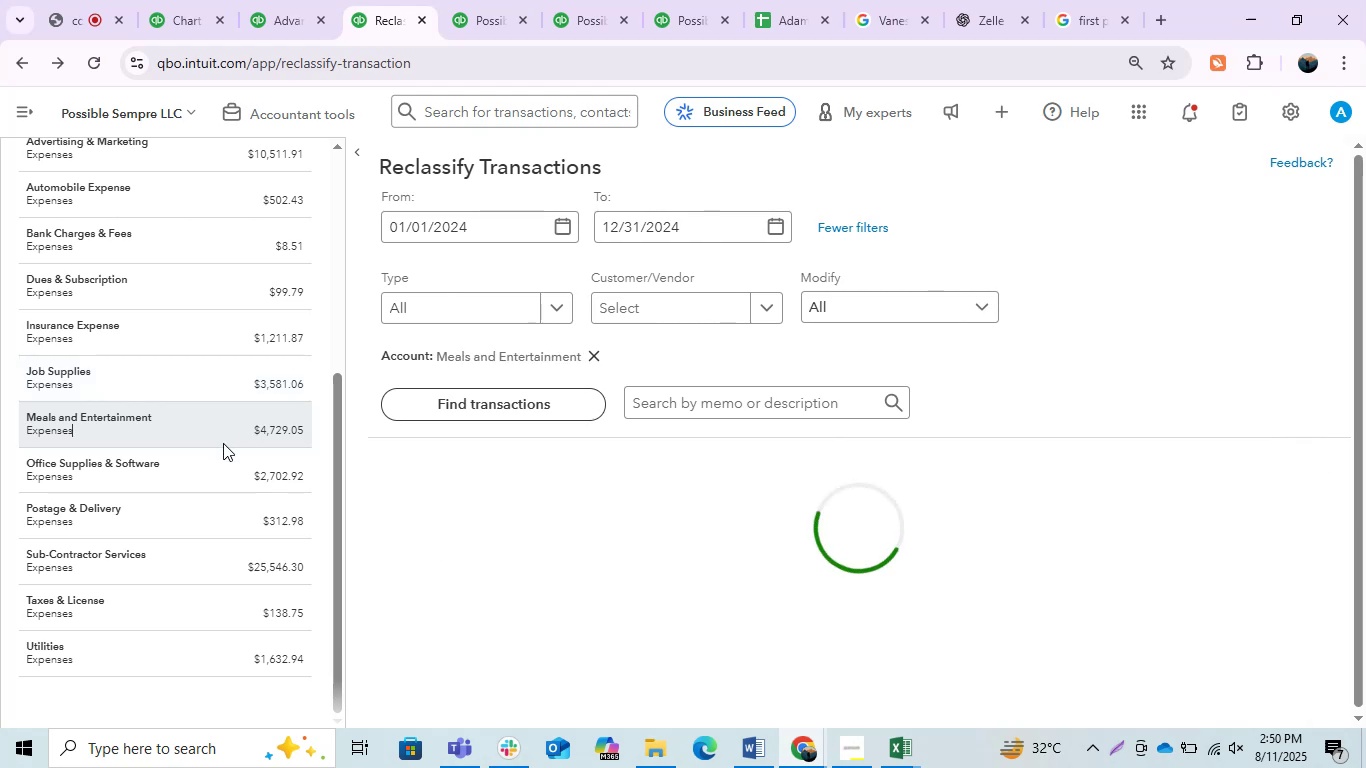 
mouse_move([221, 472])
 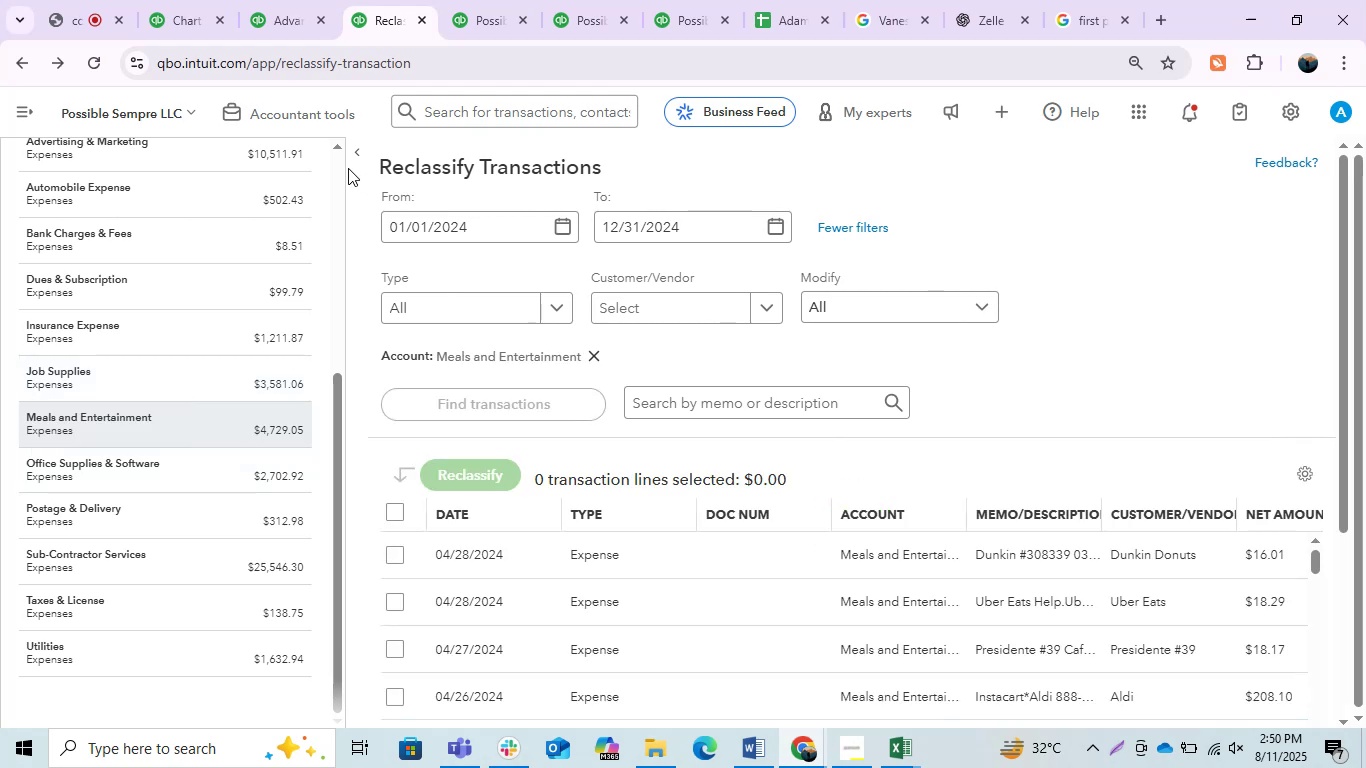 
left_click([354, 161])
 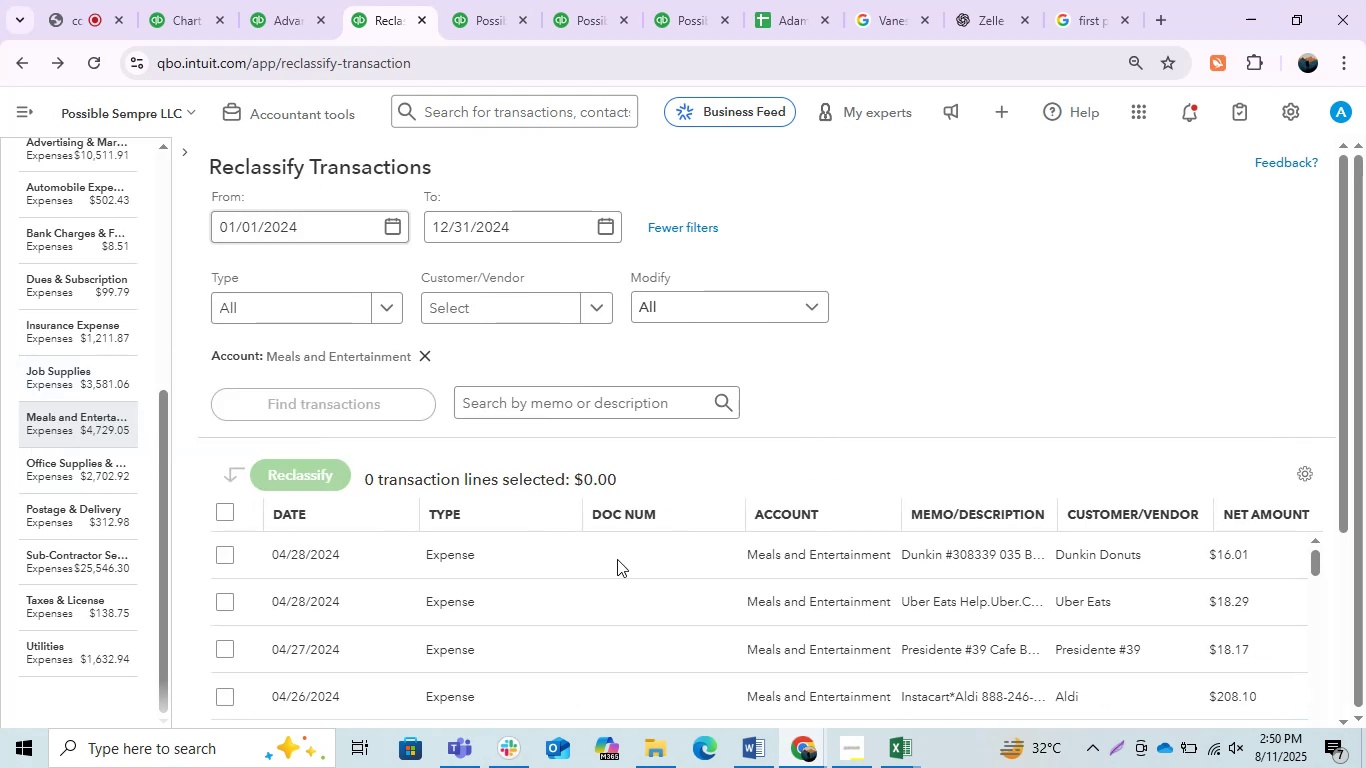 
scroll: coordinate [679, 417], scroll_direction: down, amount: 8.0
 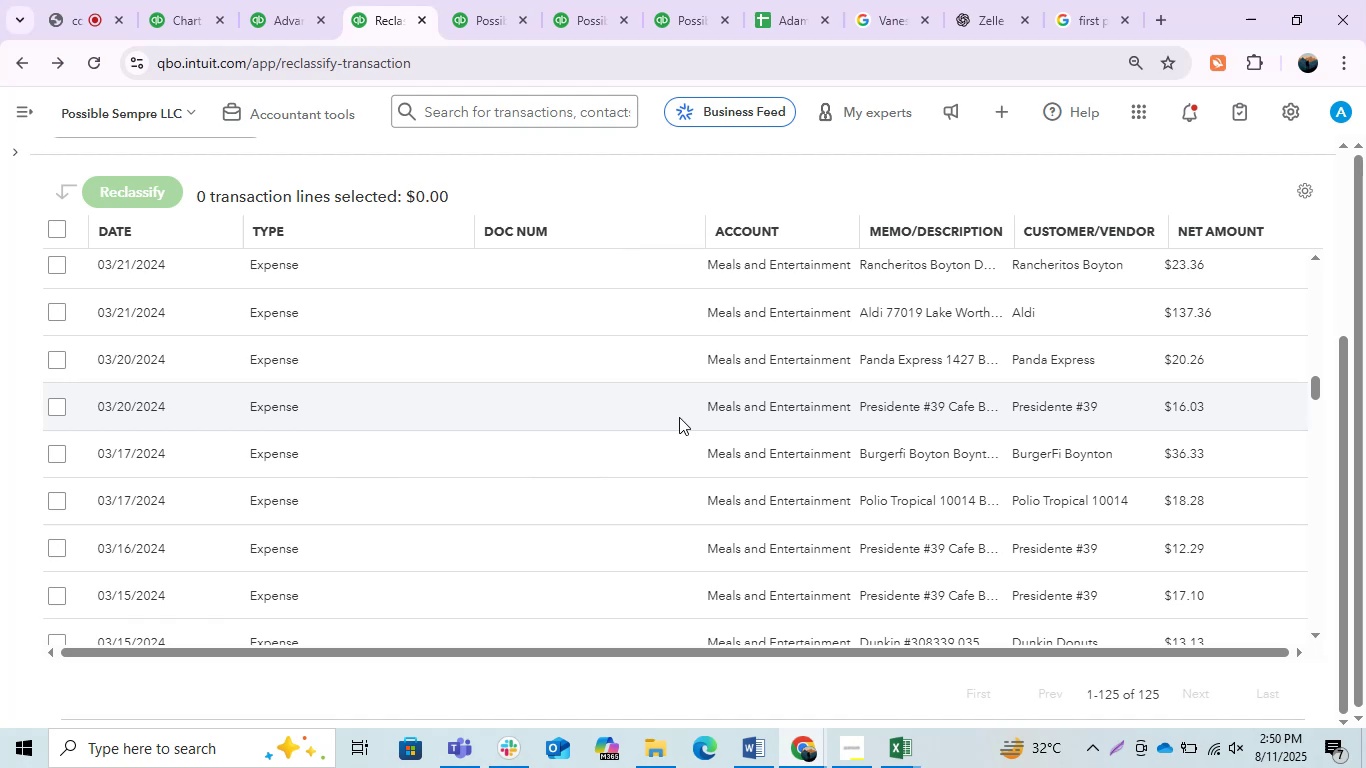 
wait(17.86)
 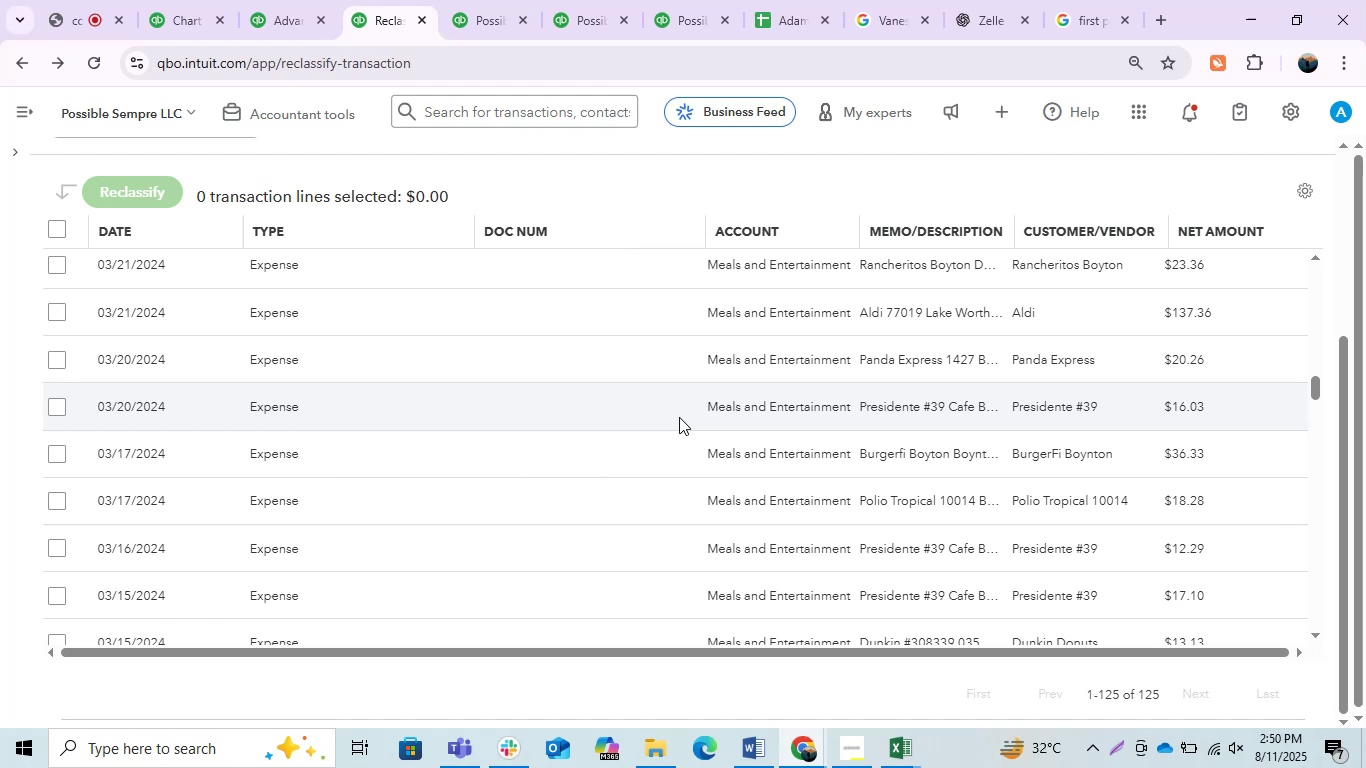 
key(Control+Tab)
 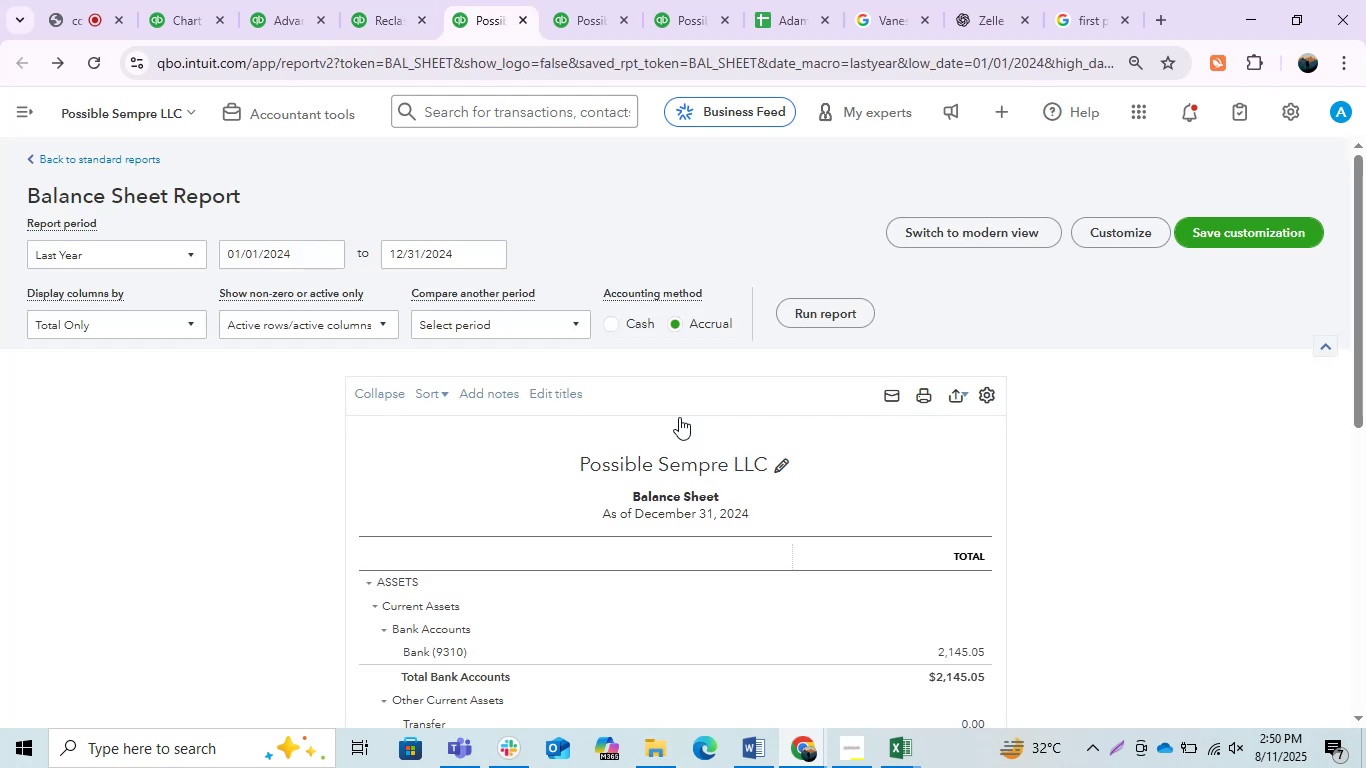 
wait(7.84)
 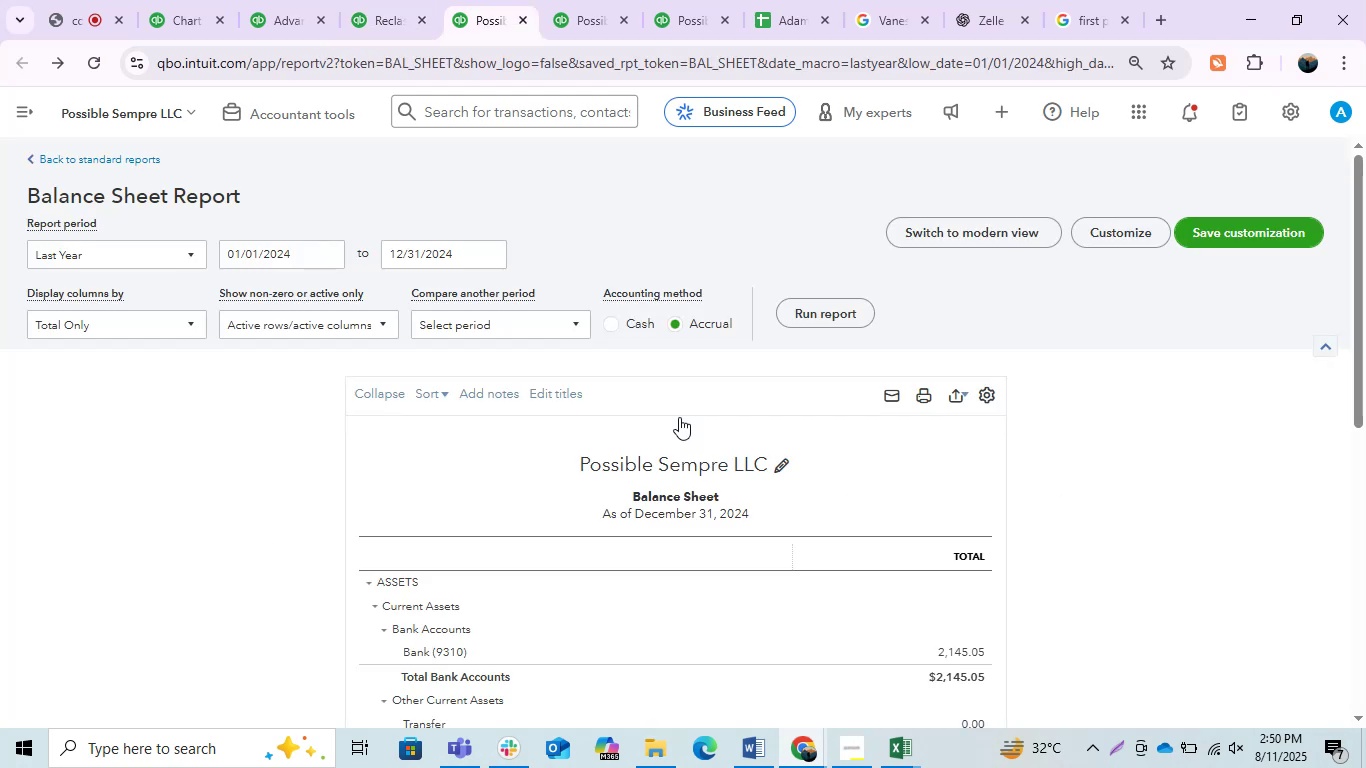 
key(Control+ControlLeft)
 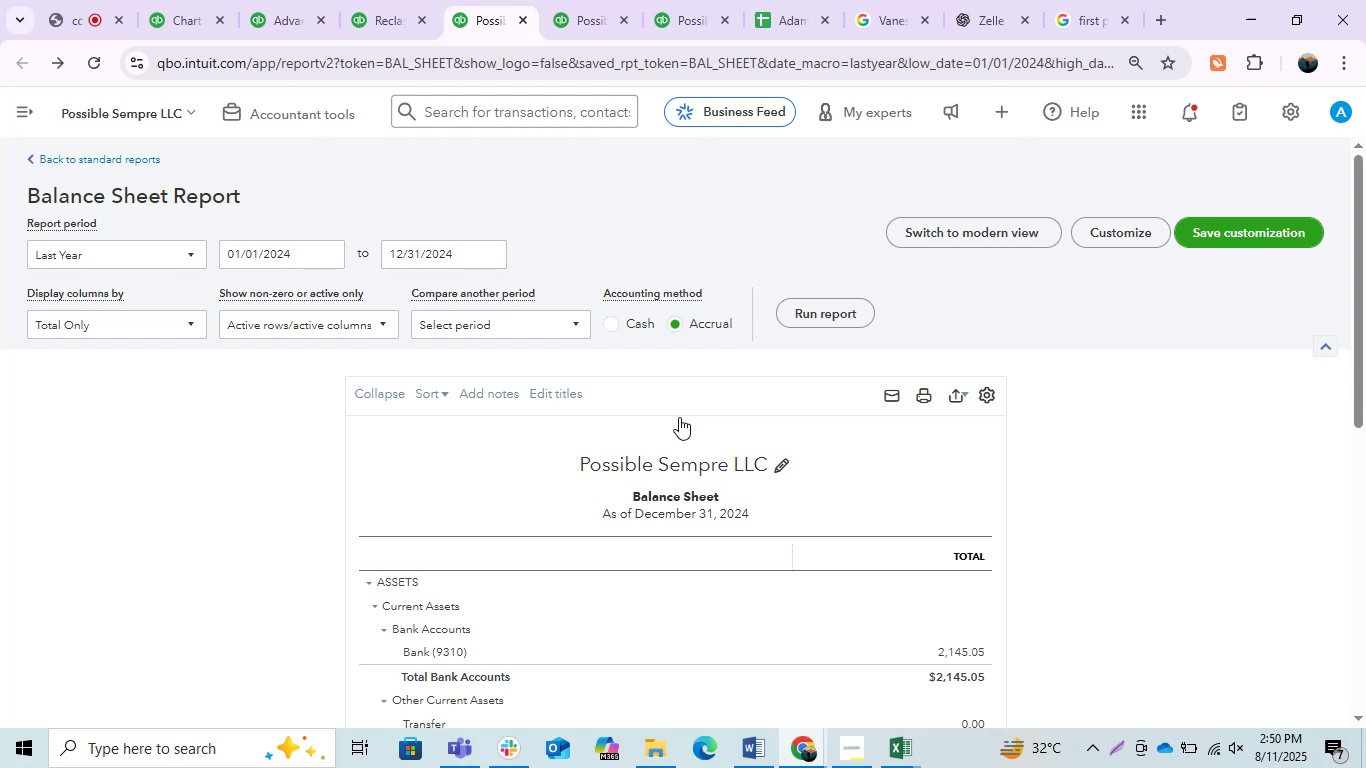 
key(Control+Tab)
 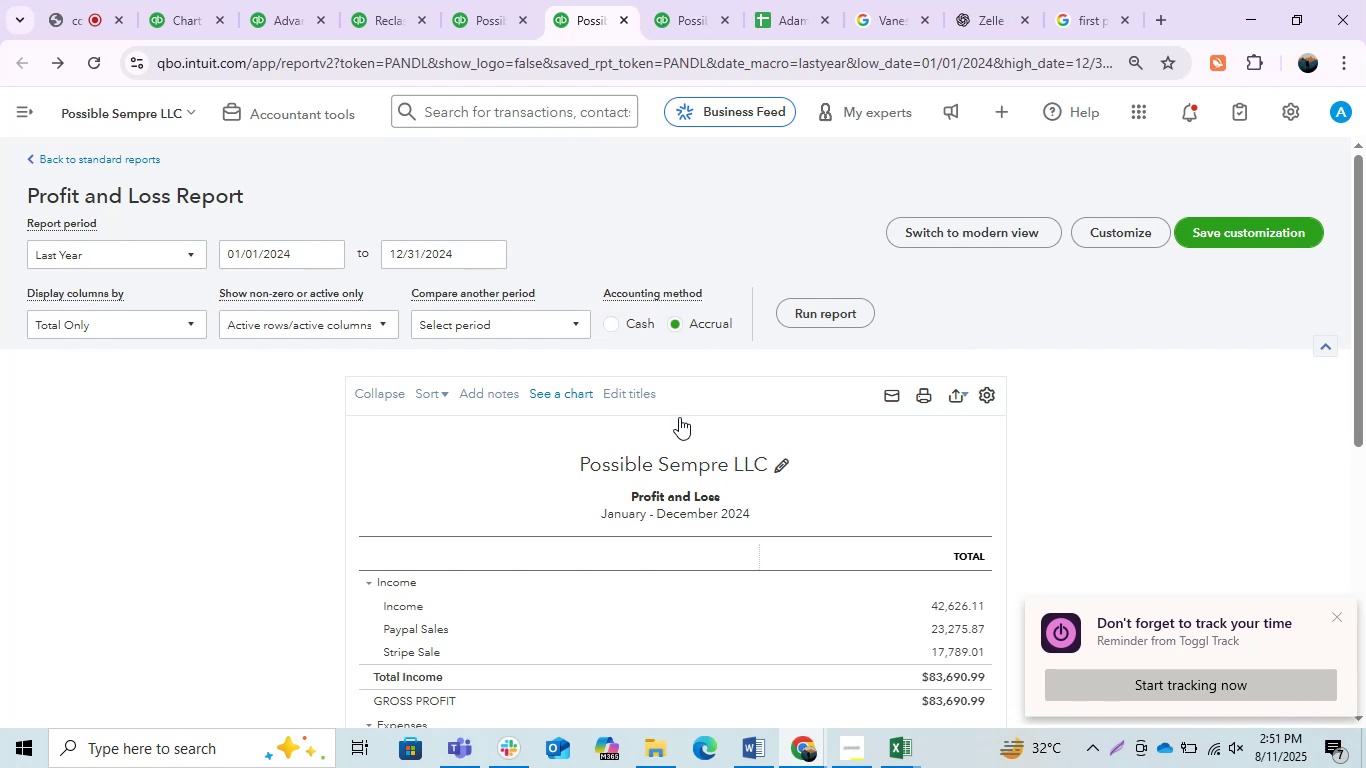 
wait(33.9)
 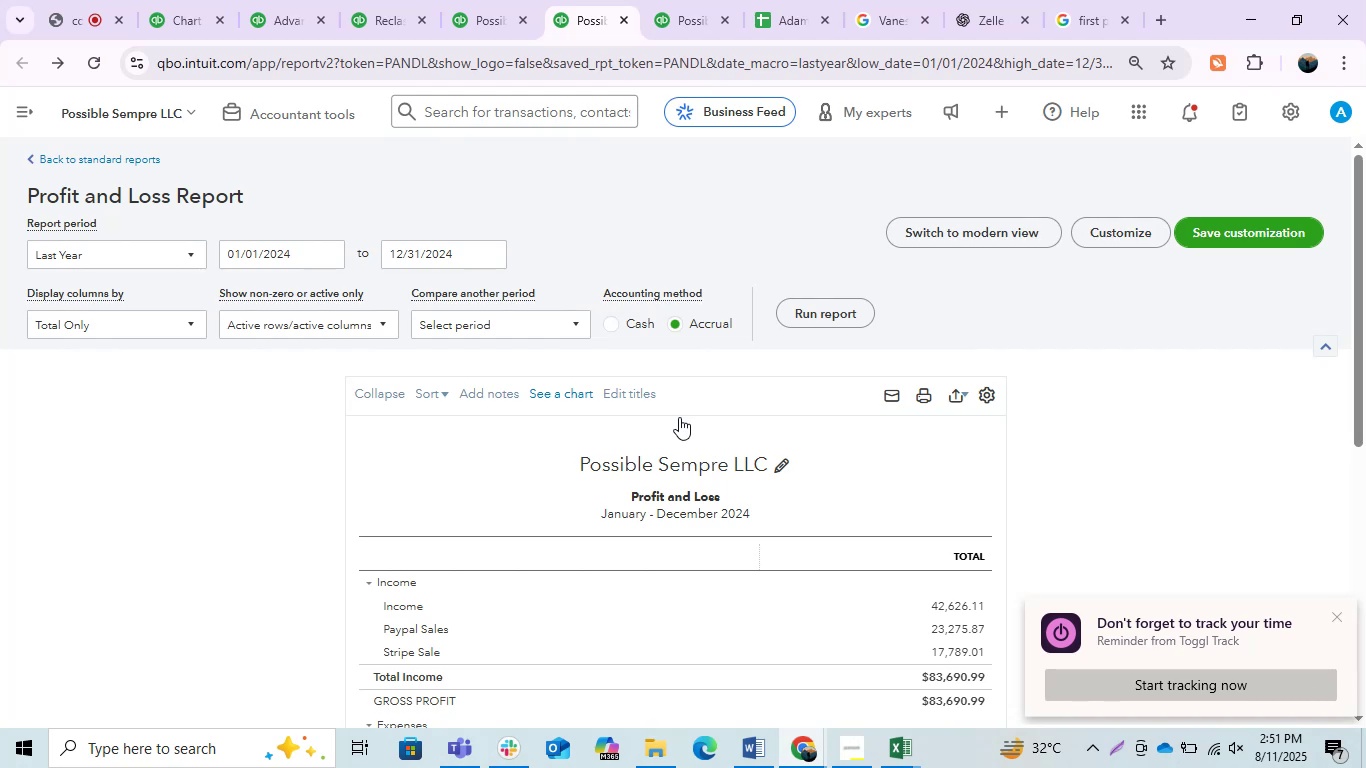 
key(Control+ControlLeft)
 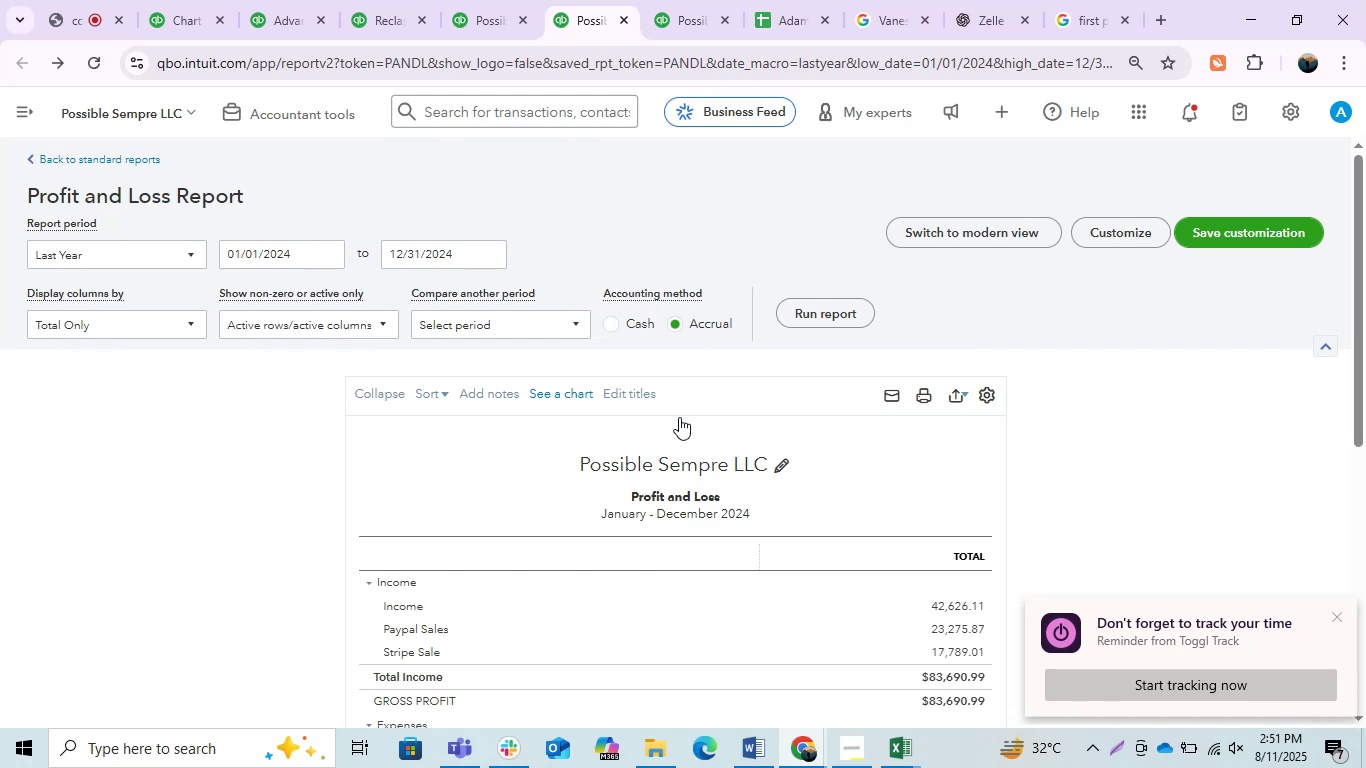 
key(Control+Tab)
 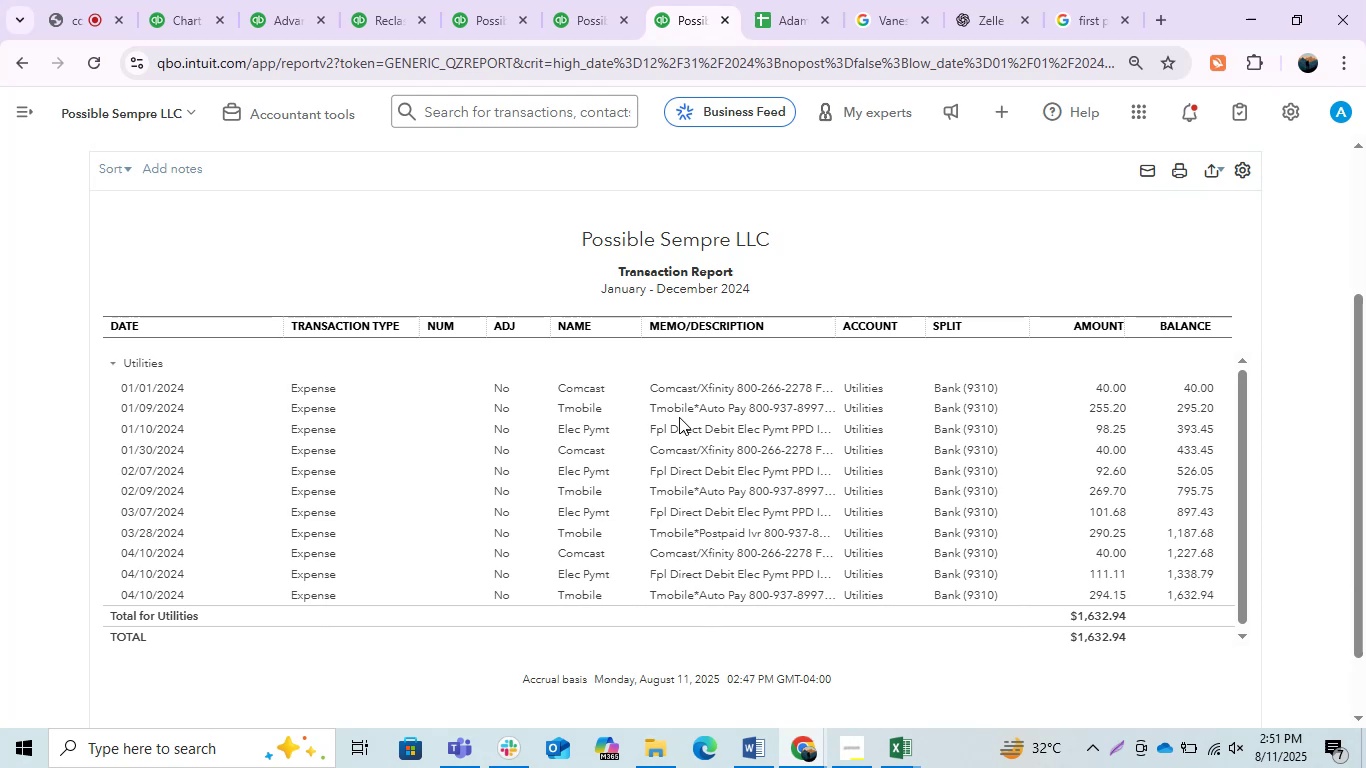 
wait(27.31)
 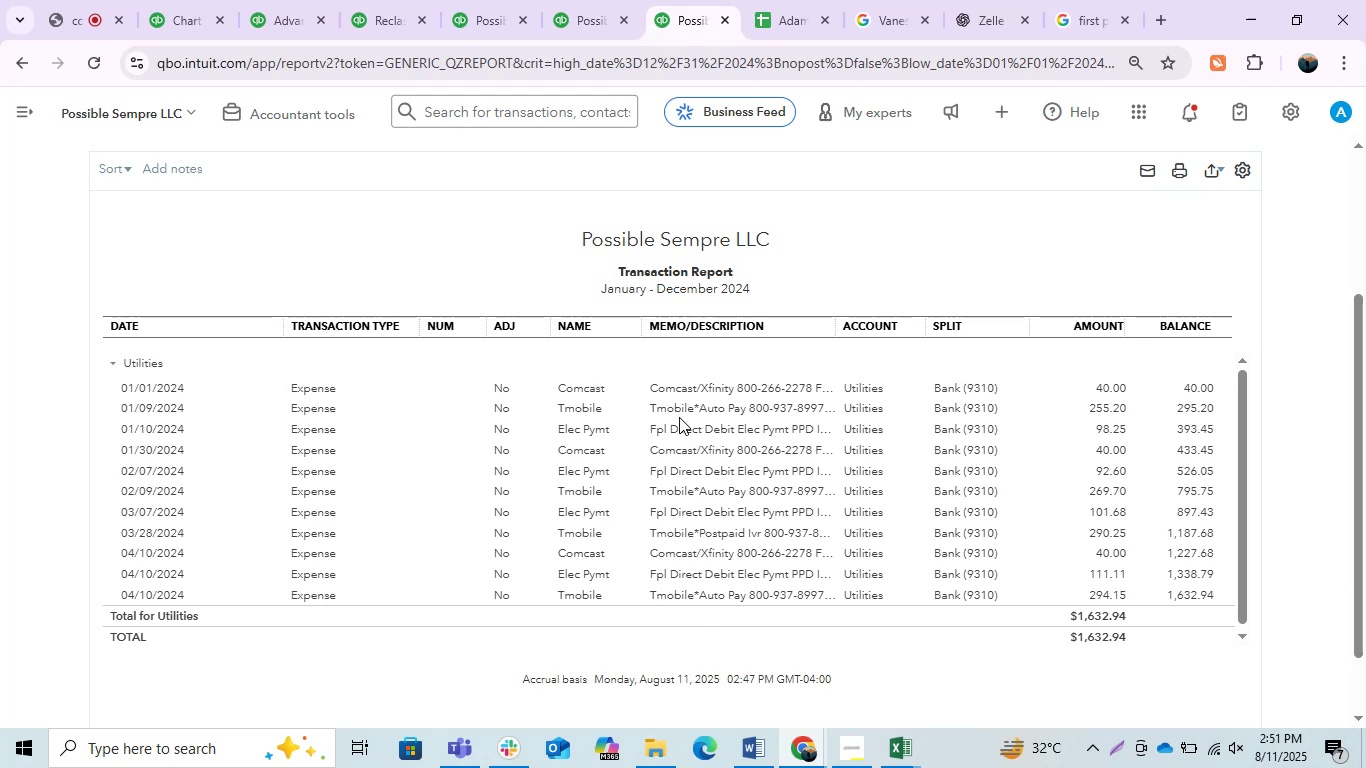 
key(Control+ControlLeft)
 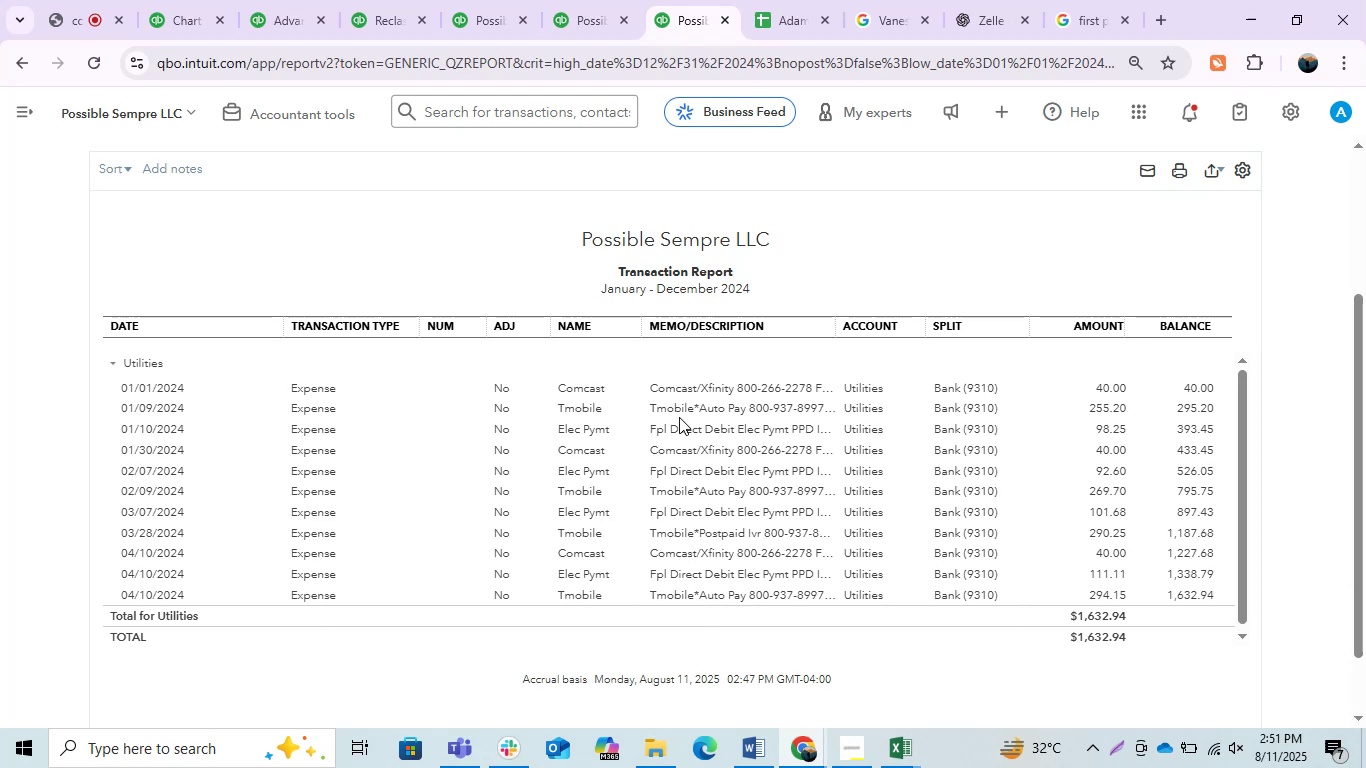 
key(Control+Tab)
 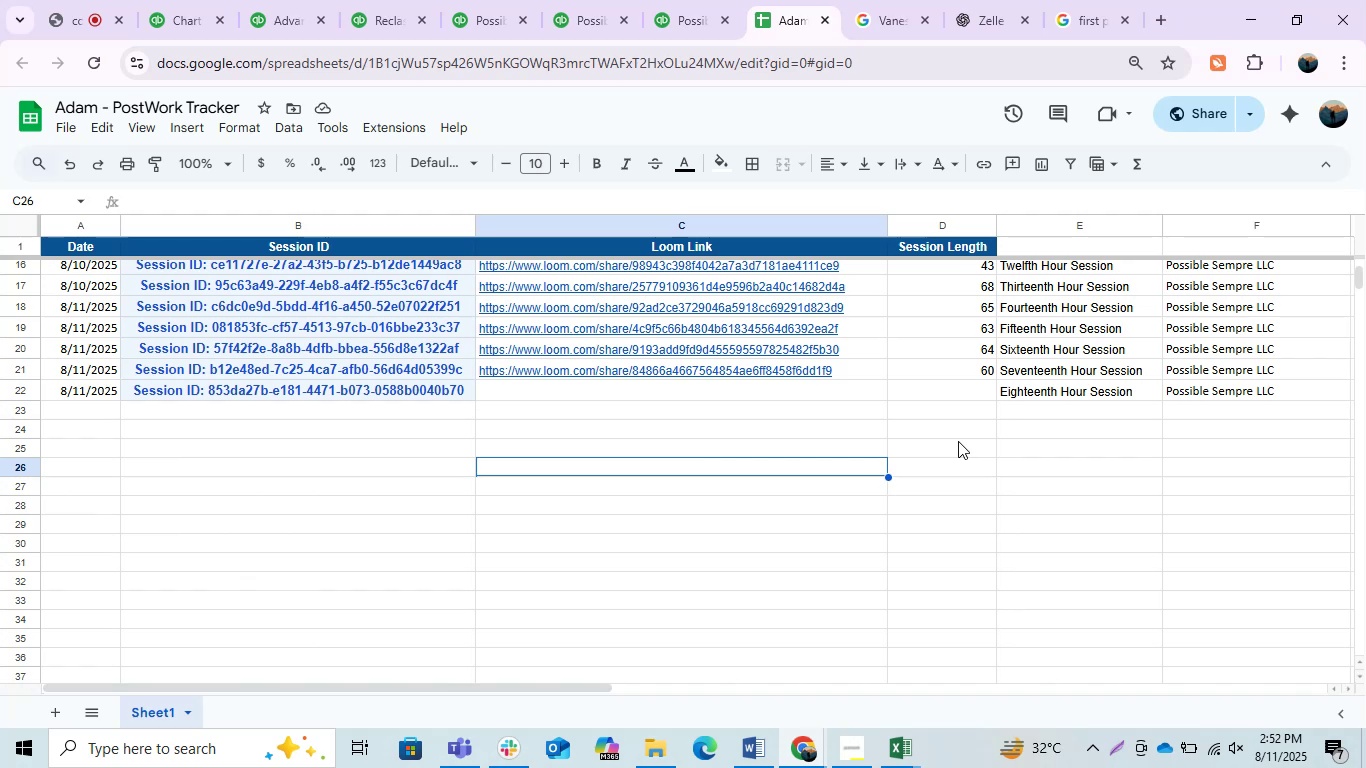 
wait(22.94)
 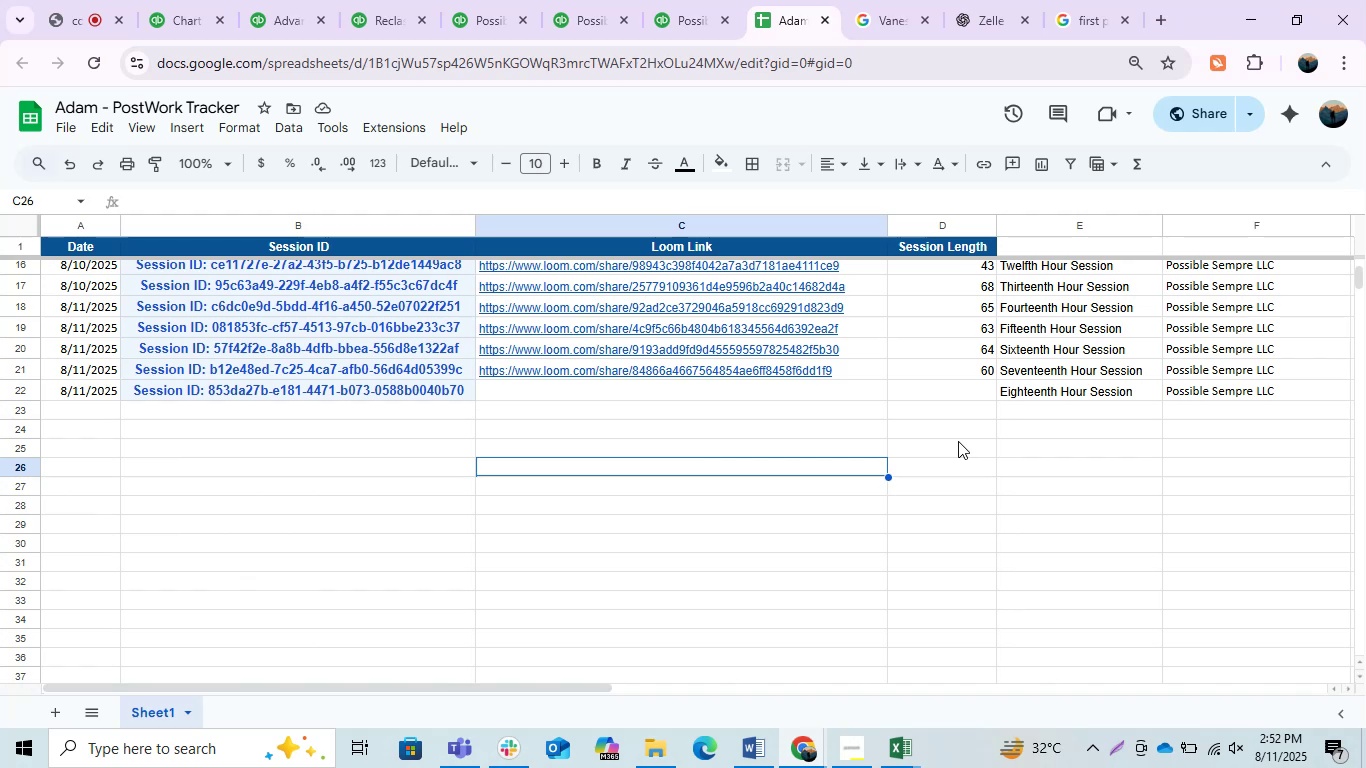 
key(Control+ControlLeft)
 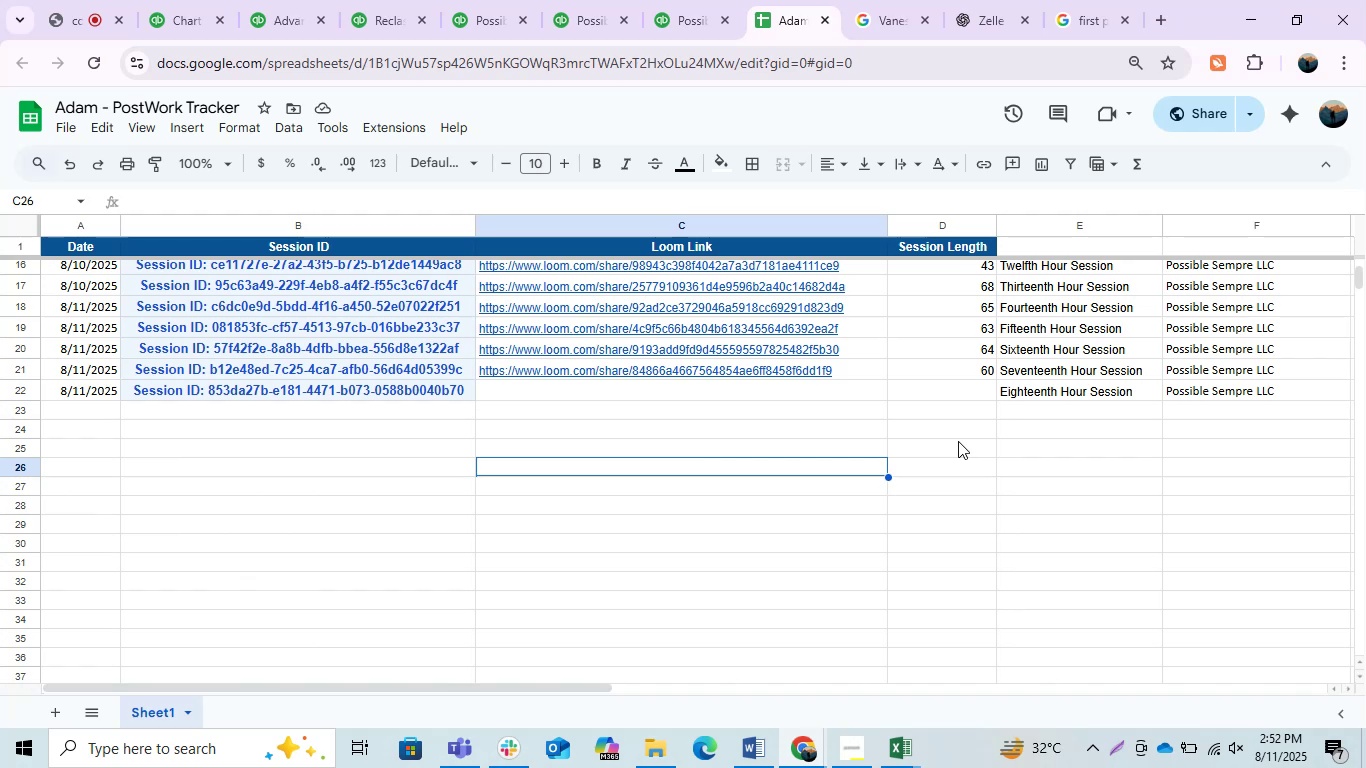 
key(Control+Tab)
 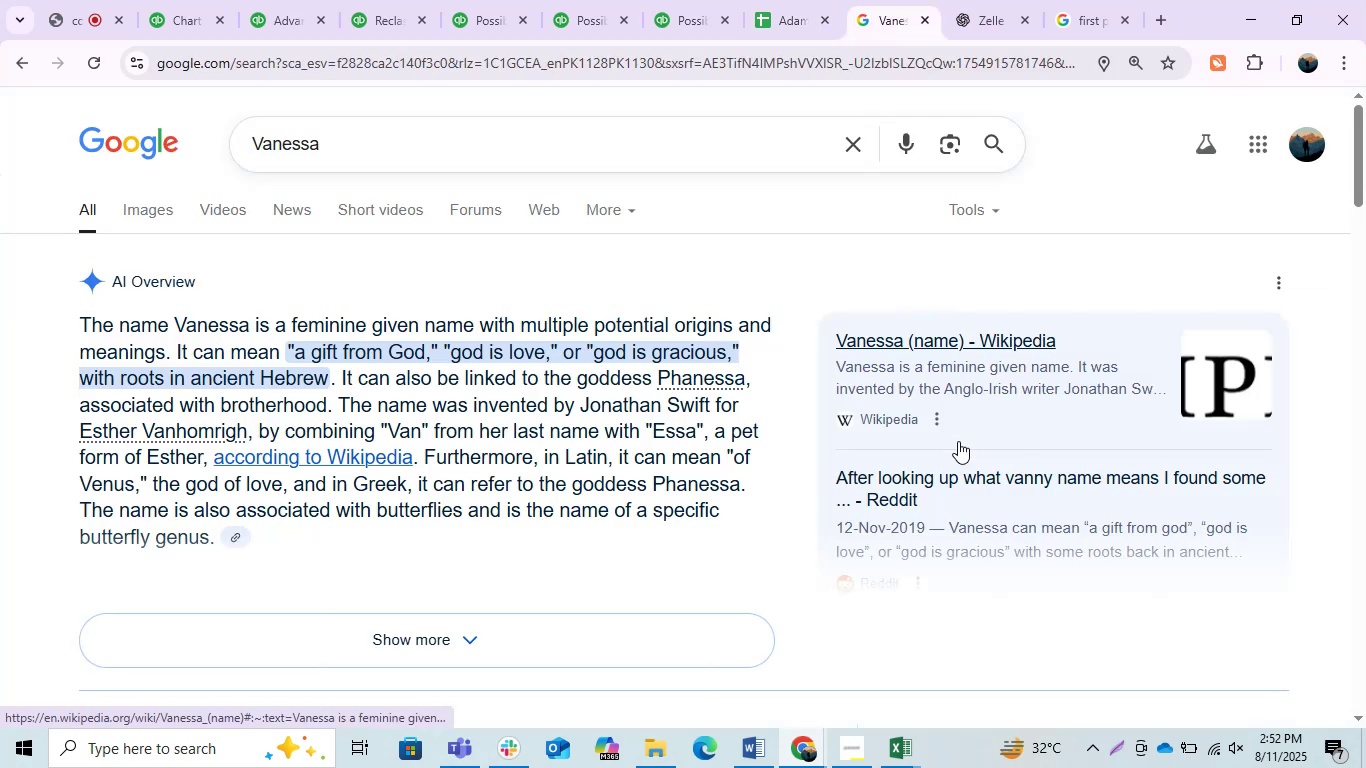 
key(Control+ControlLeft)
 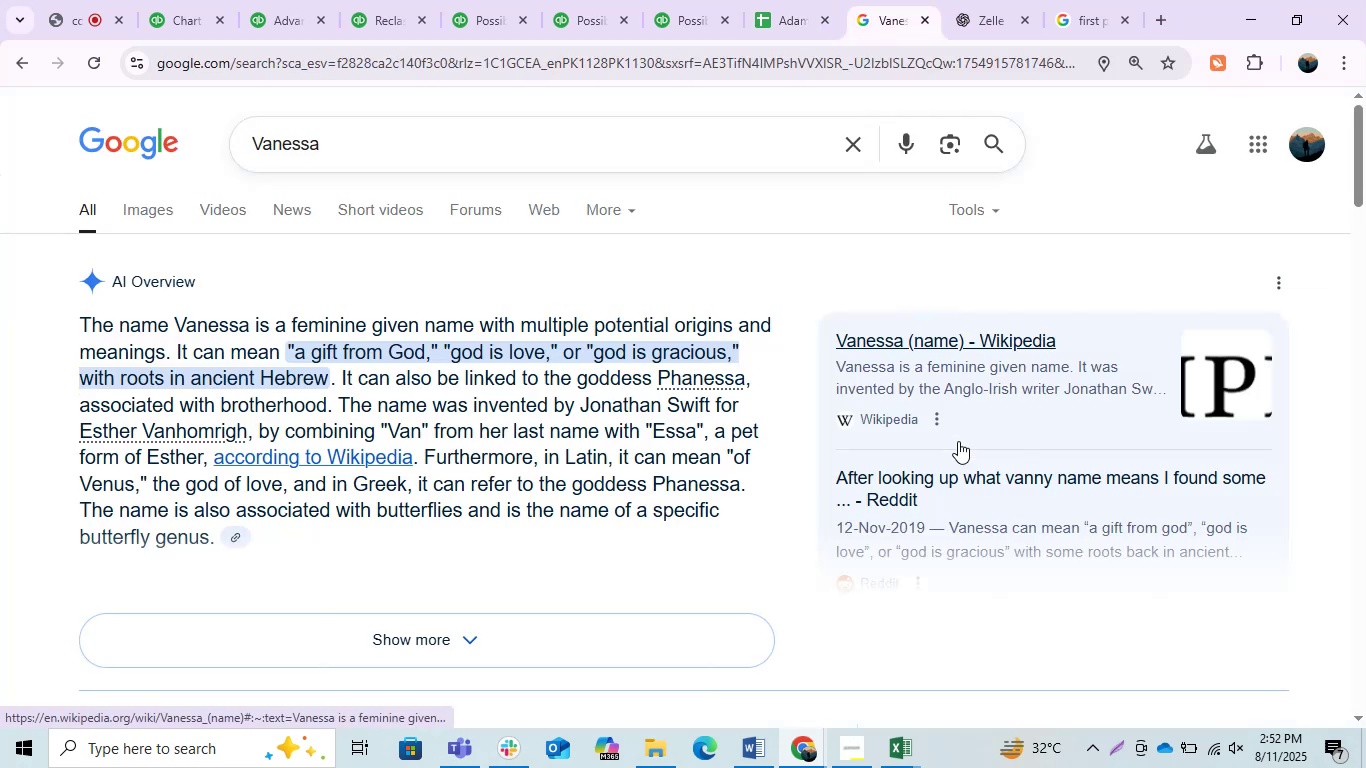 
key(Control+Tab)
 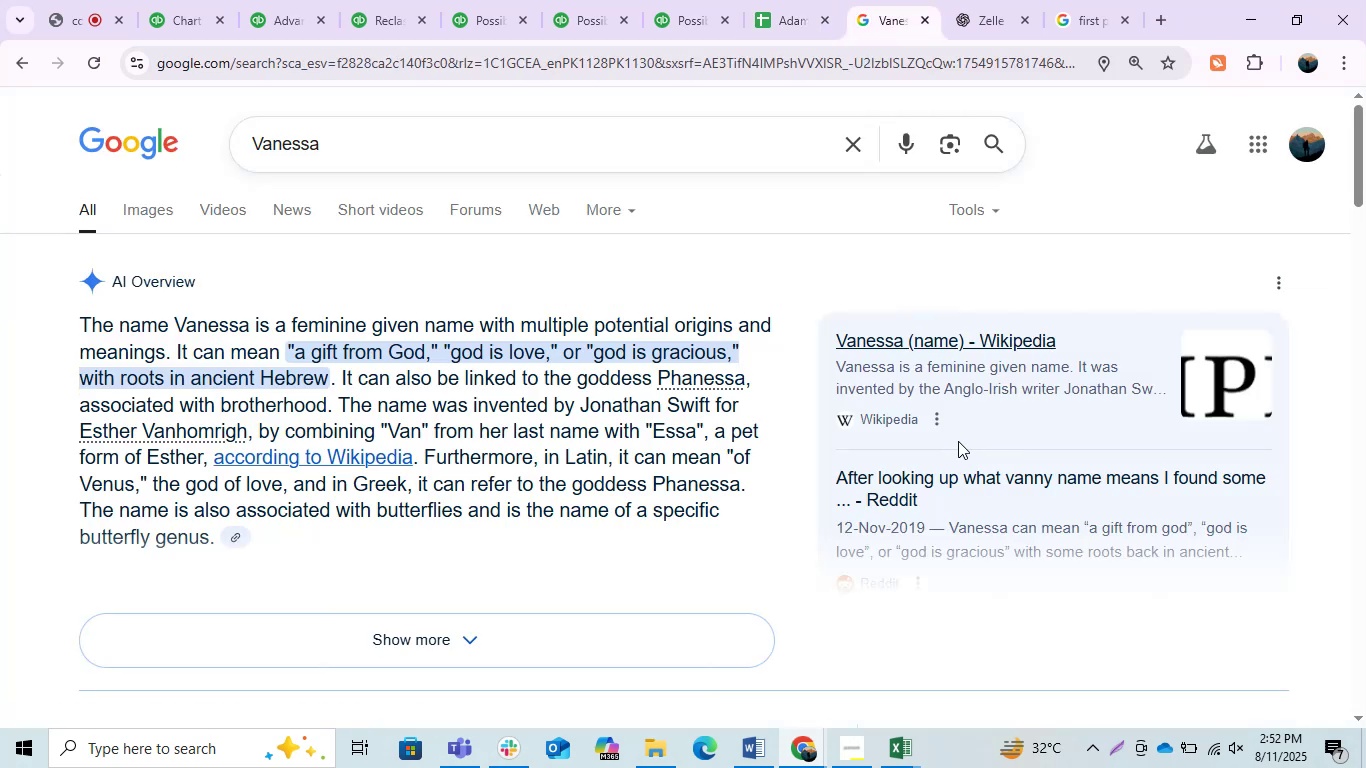 
key(Control+Tab)
 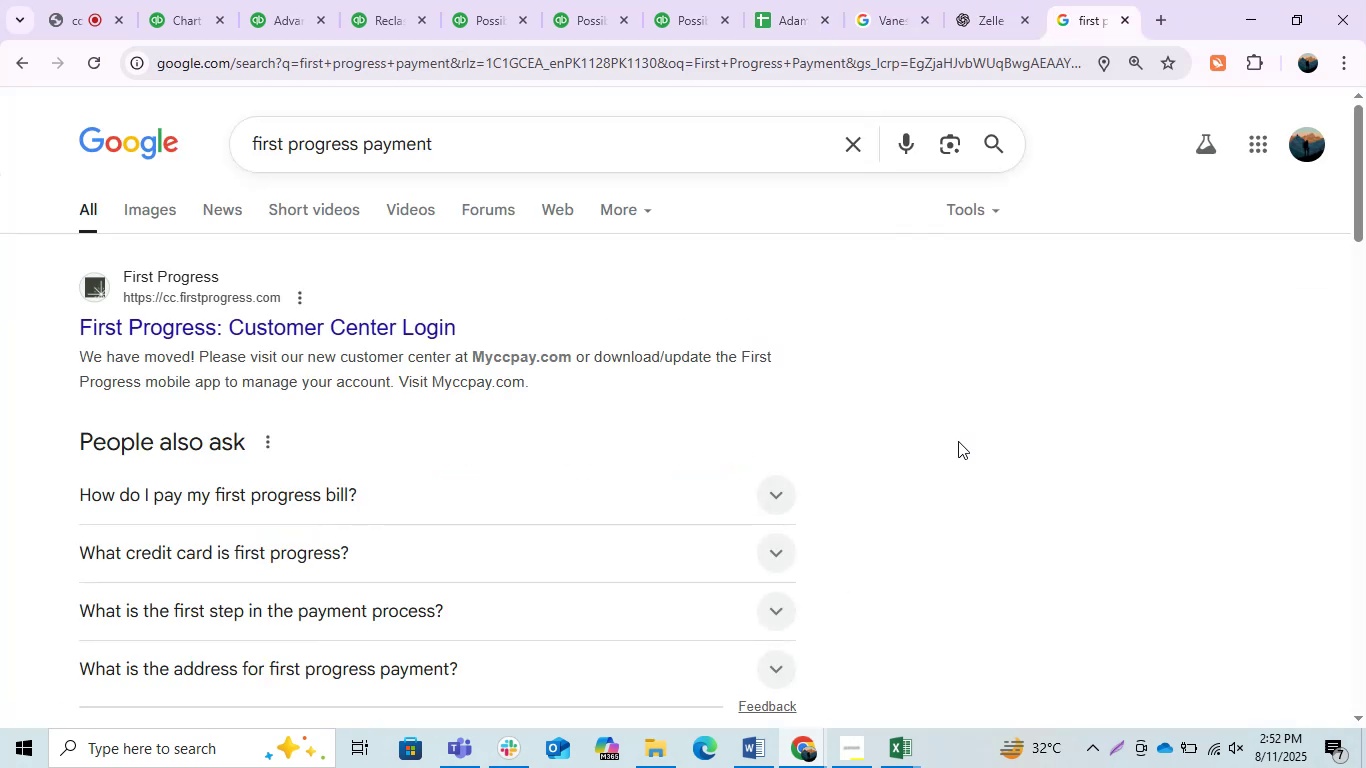 
key(Control+Tab)
 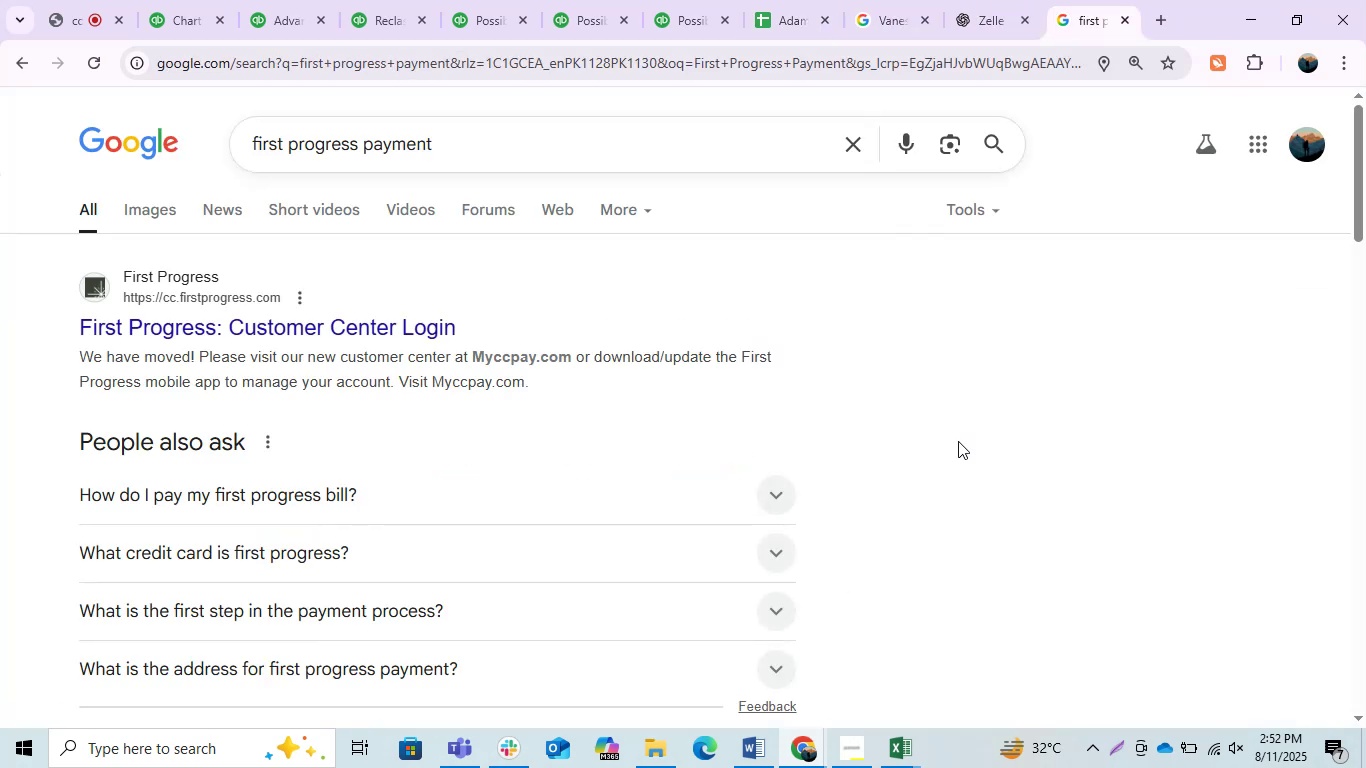 
key(Control+Tab)
 